 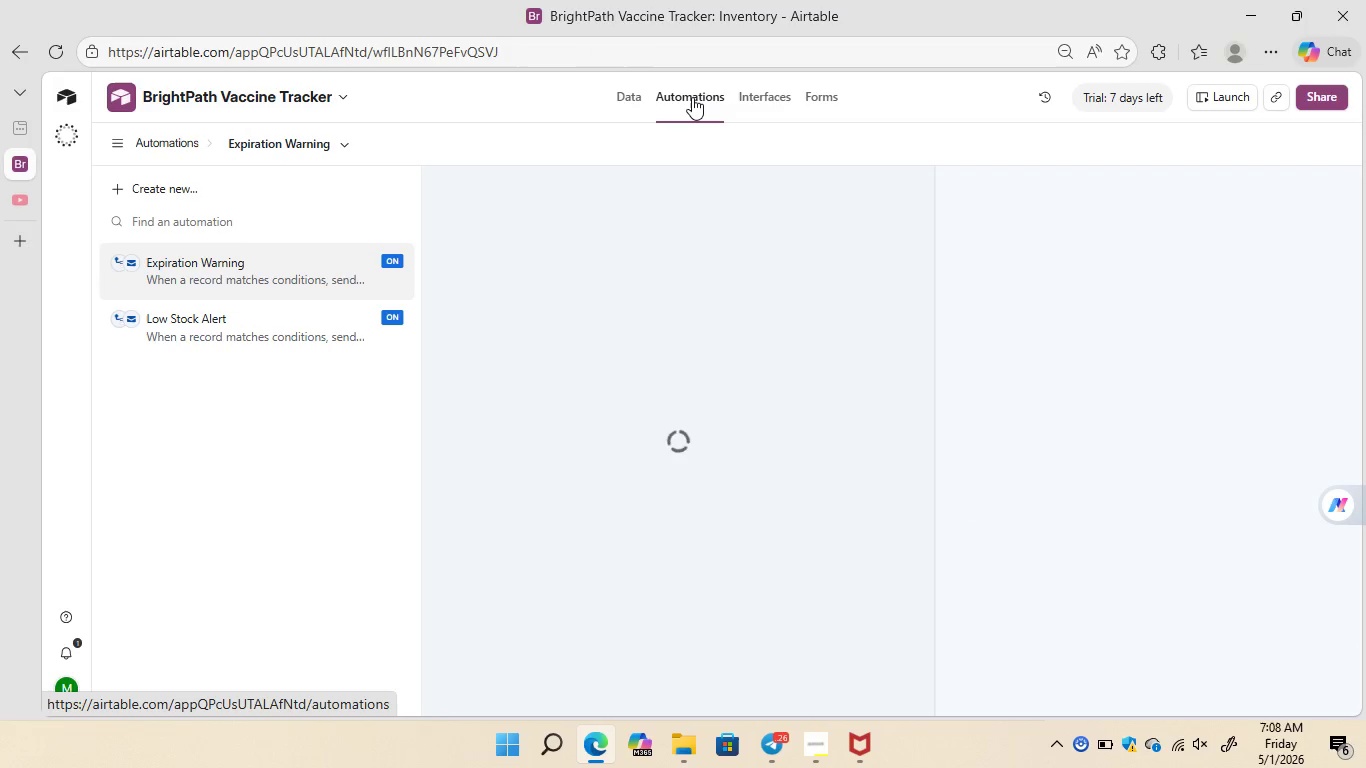 
left_click([288, 268])
 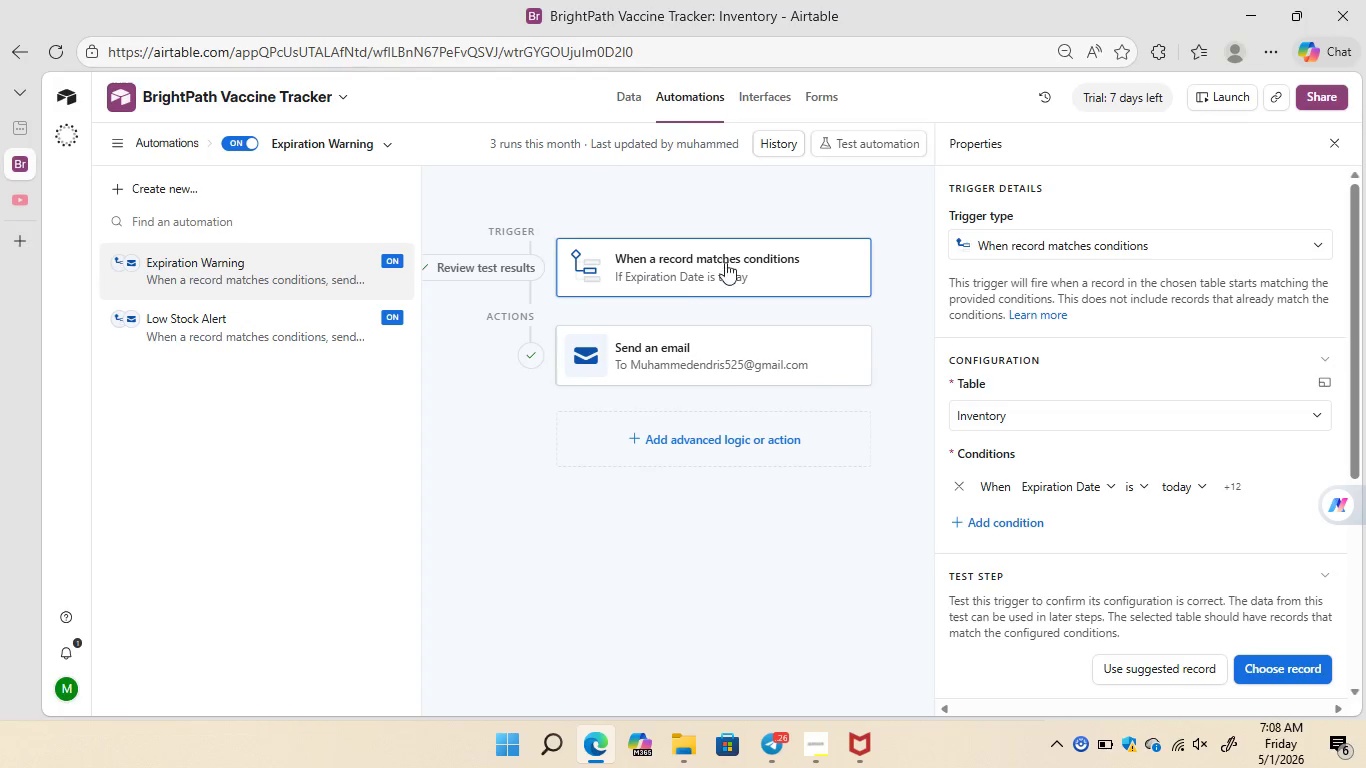 
left_click([725, 262])
 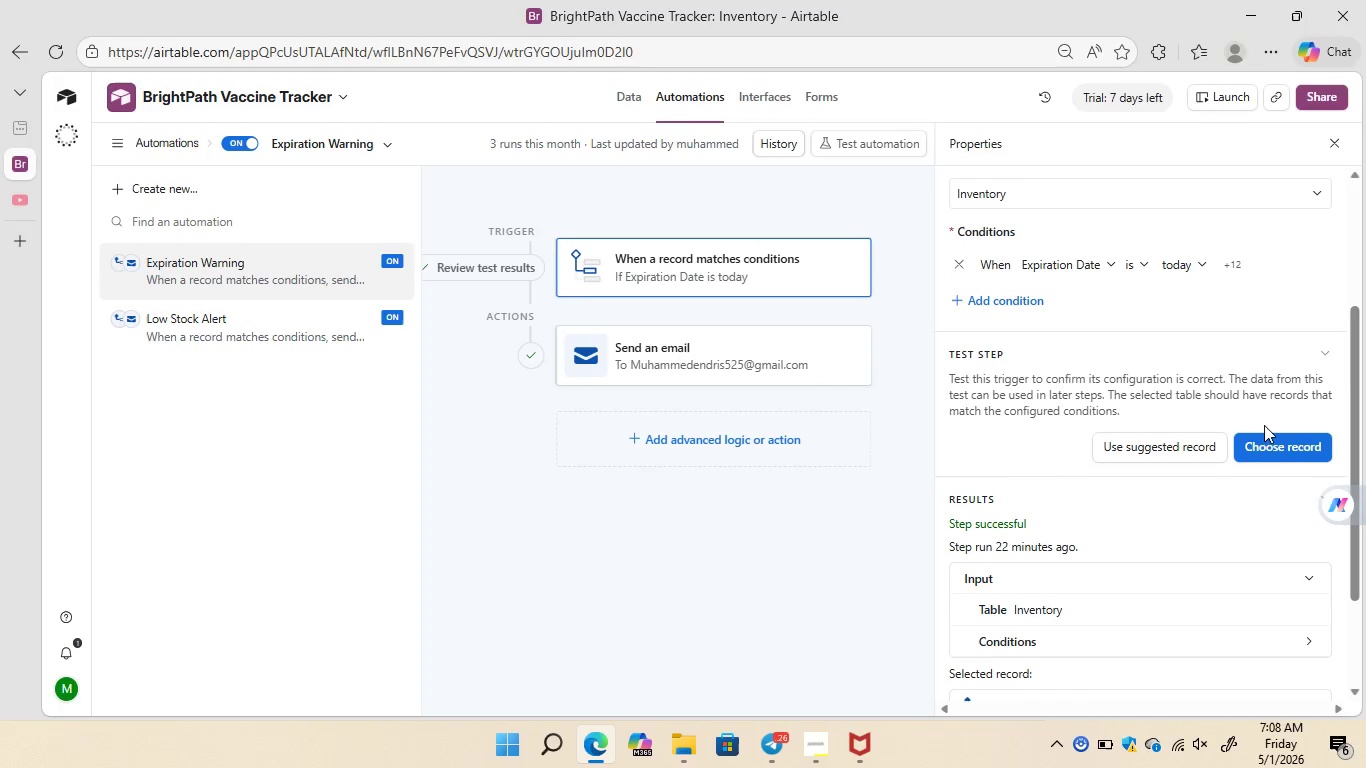 
left_click([1281, 443])
 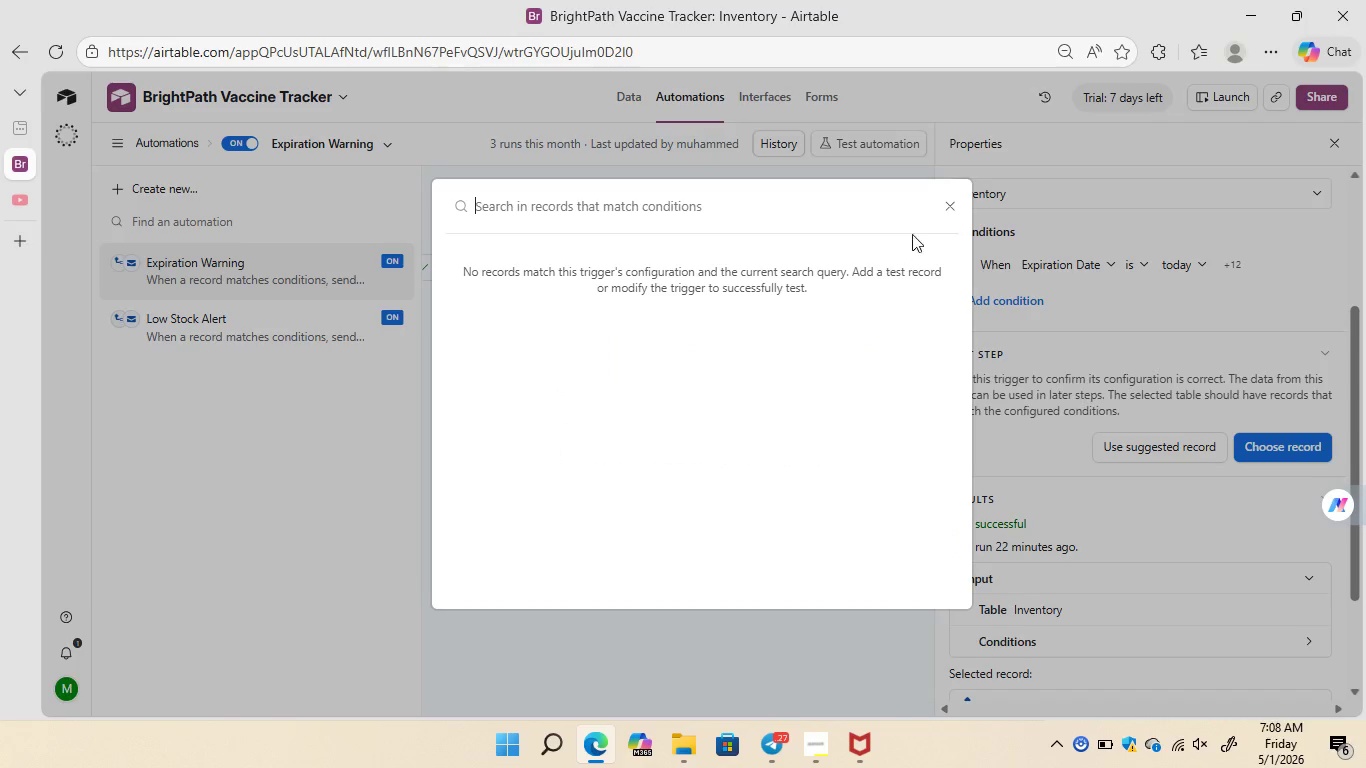 
wait(6.3)
 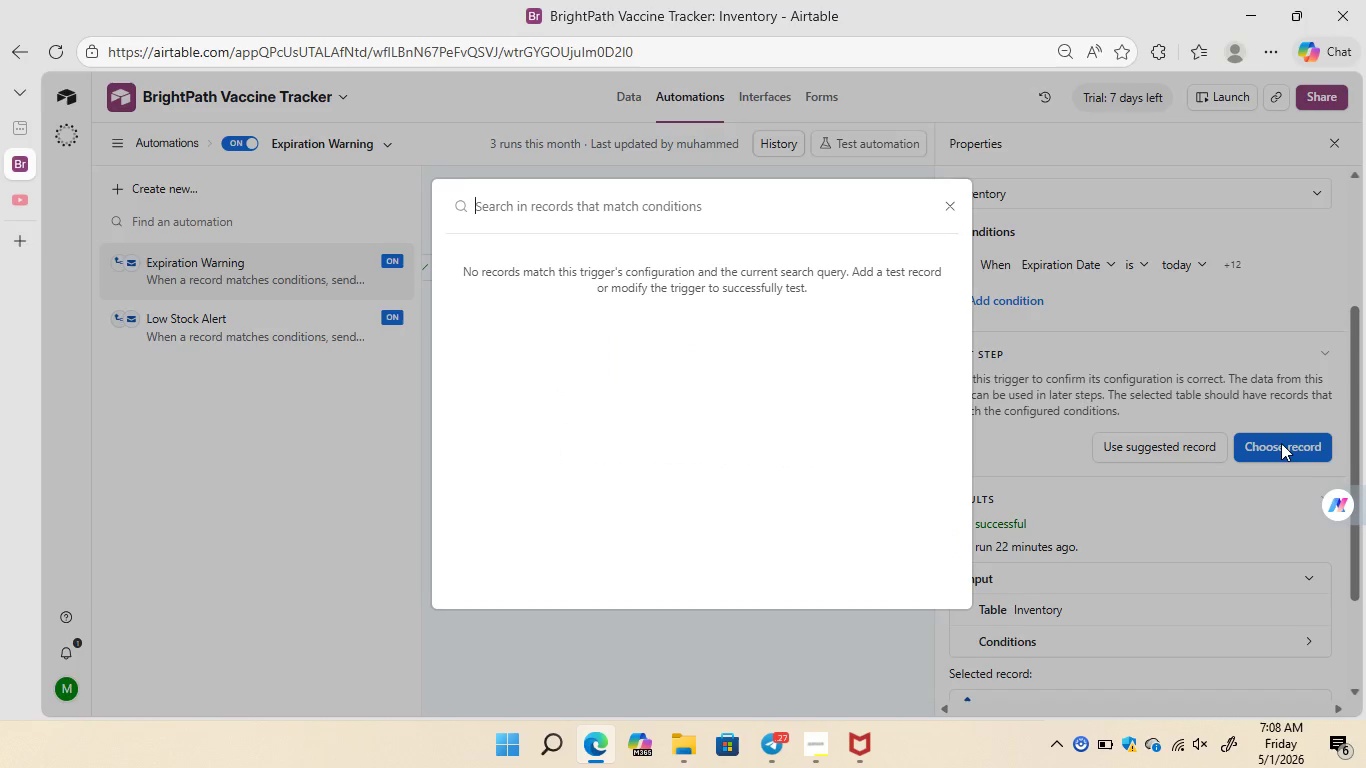 
left_click([950, 209])
 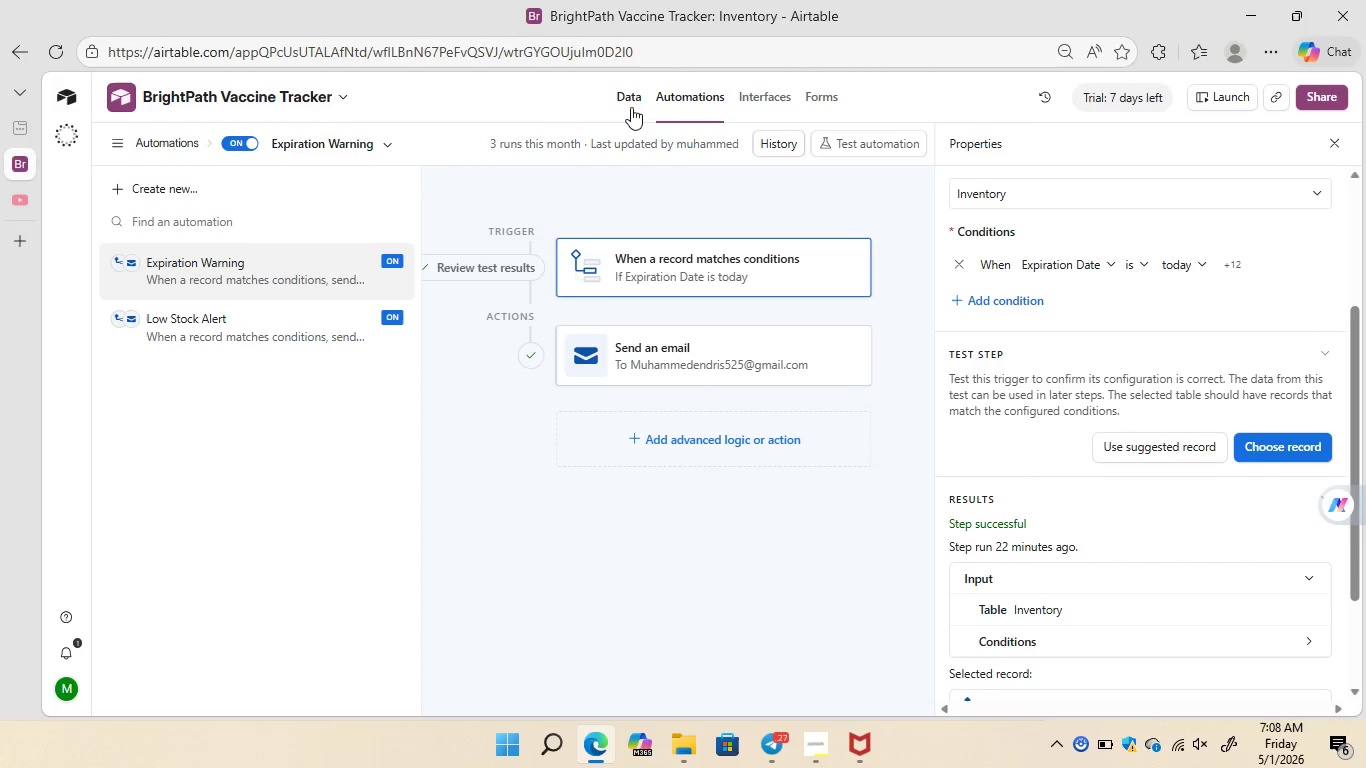 
left_click([630, 107])
 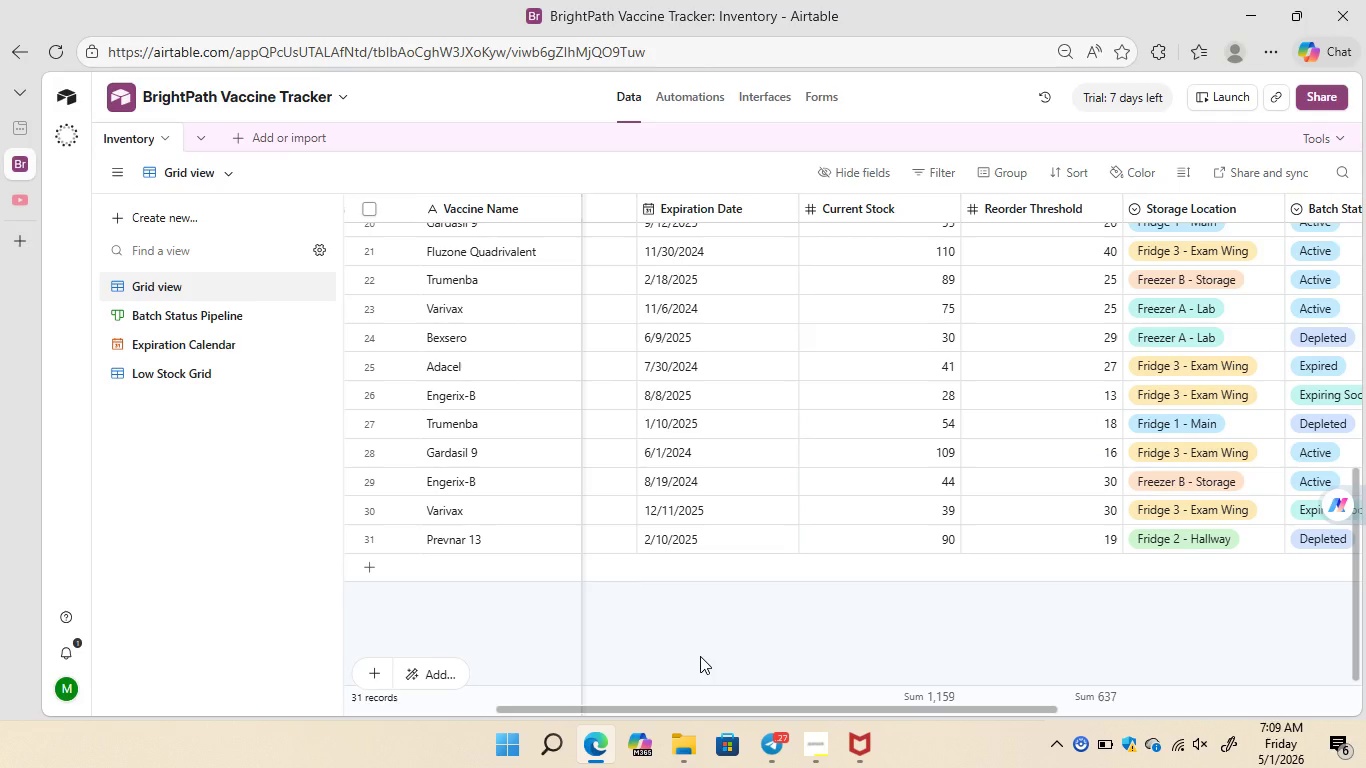 
wait(19.72)
 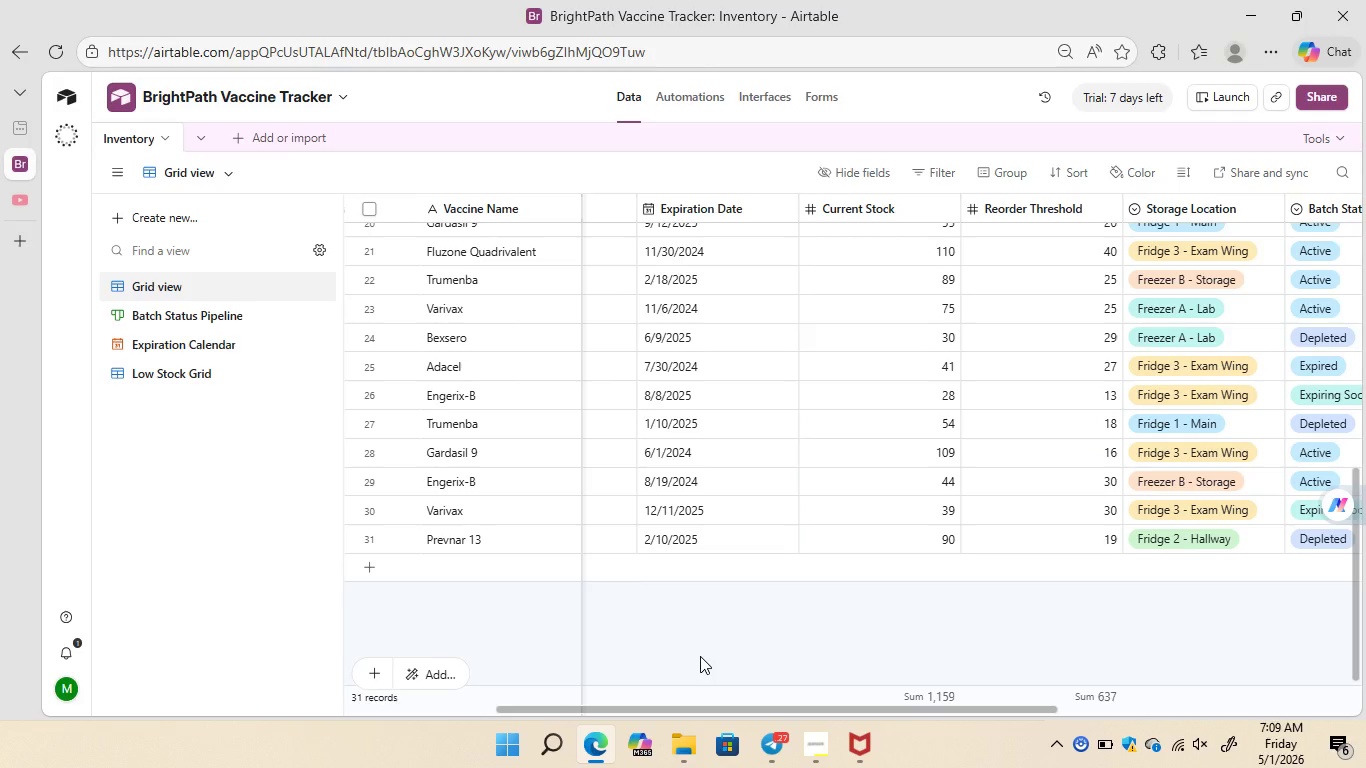 
double_click([701, 539])
 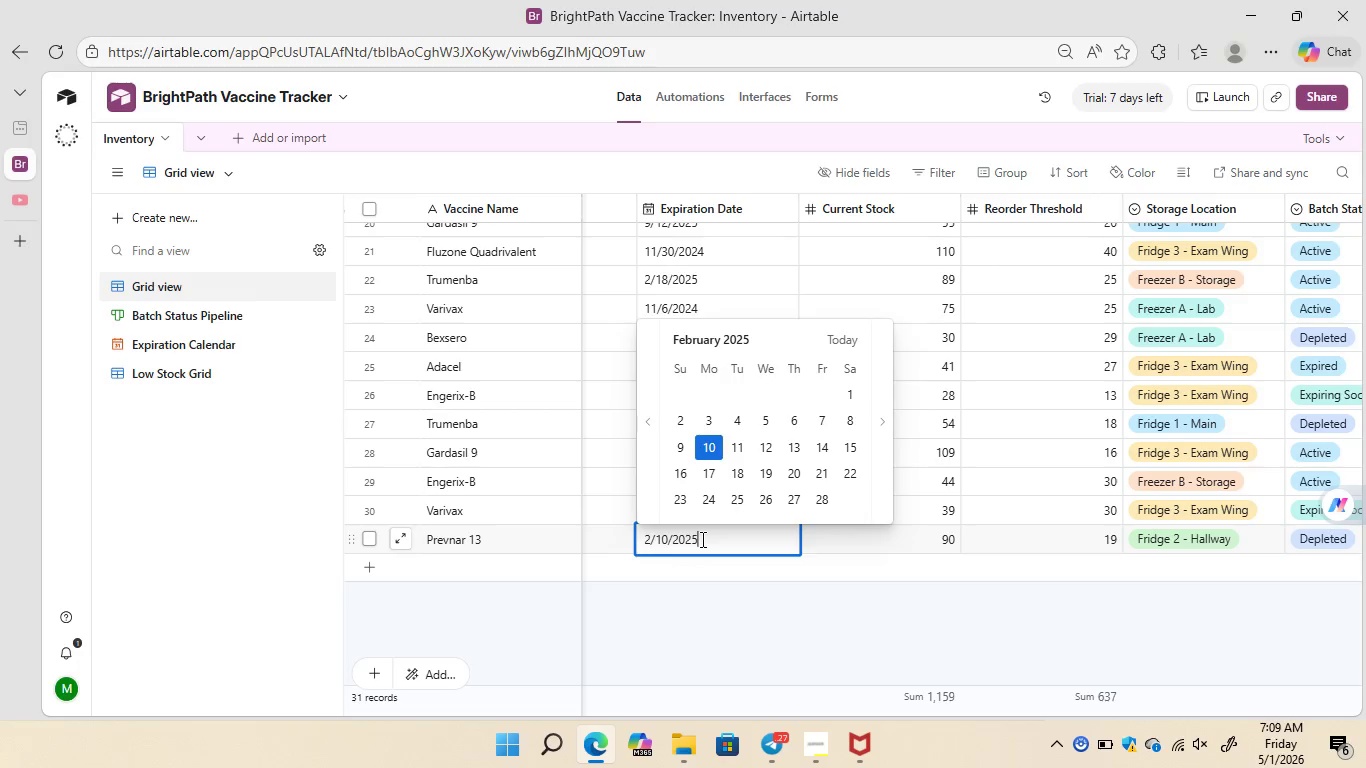 
hold_key(key=ArrowLeft, duration=0.62)
 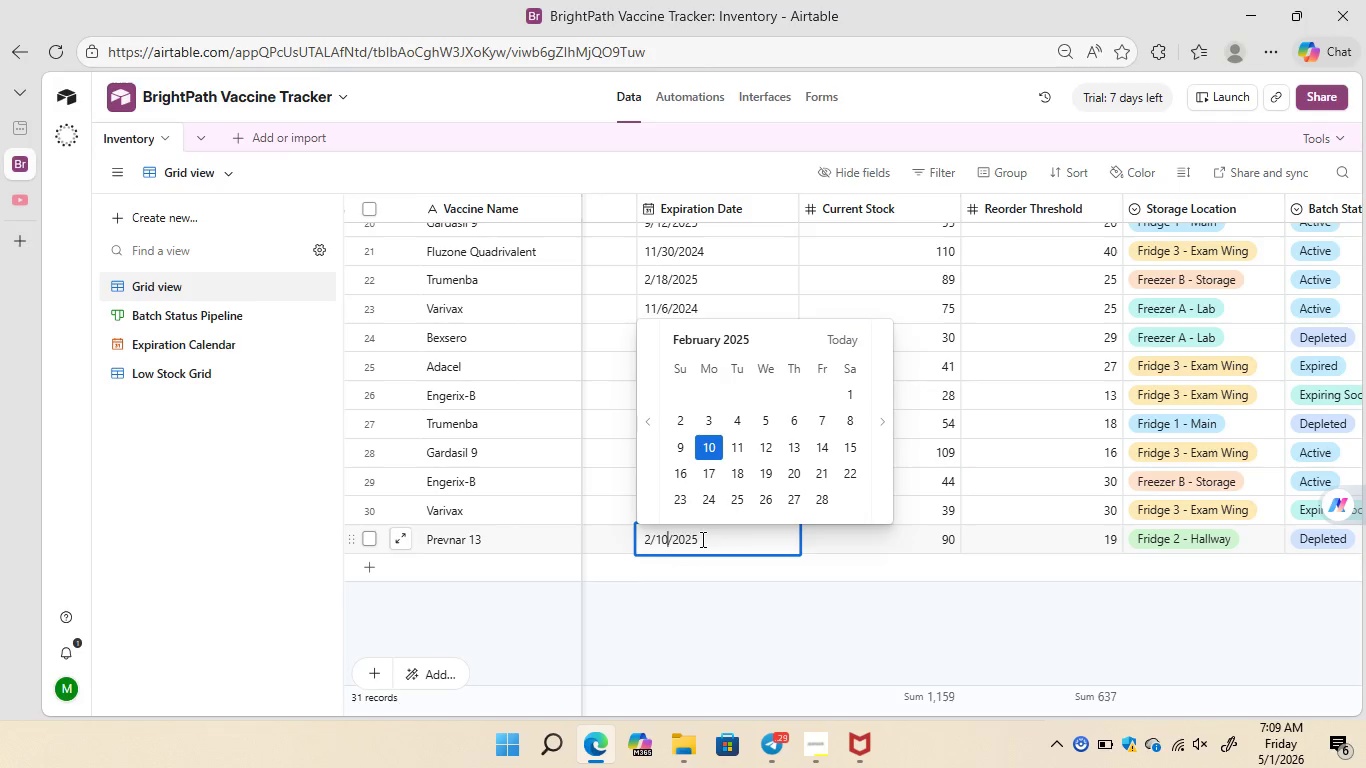 
key(ArrowLeft)
 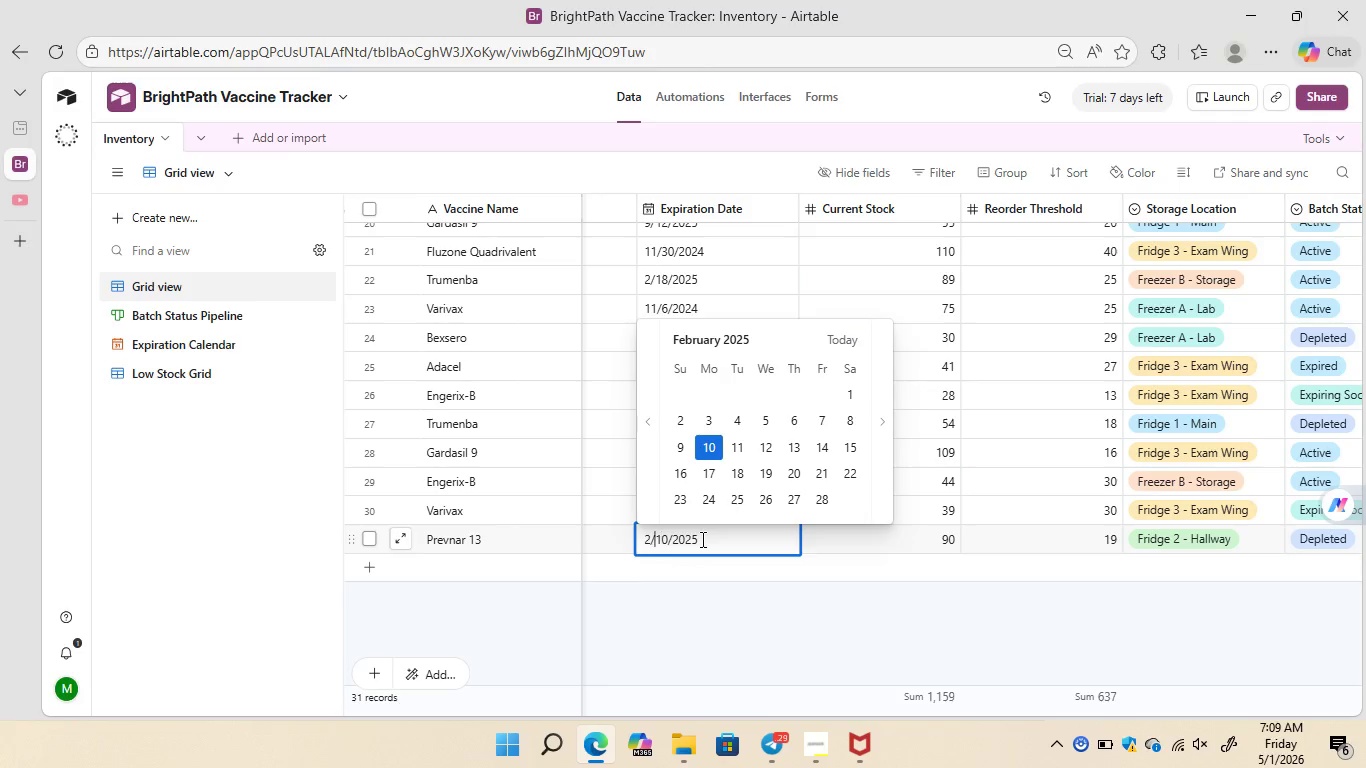 
key(ArrowLeft)
 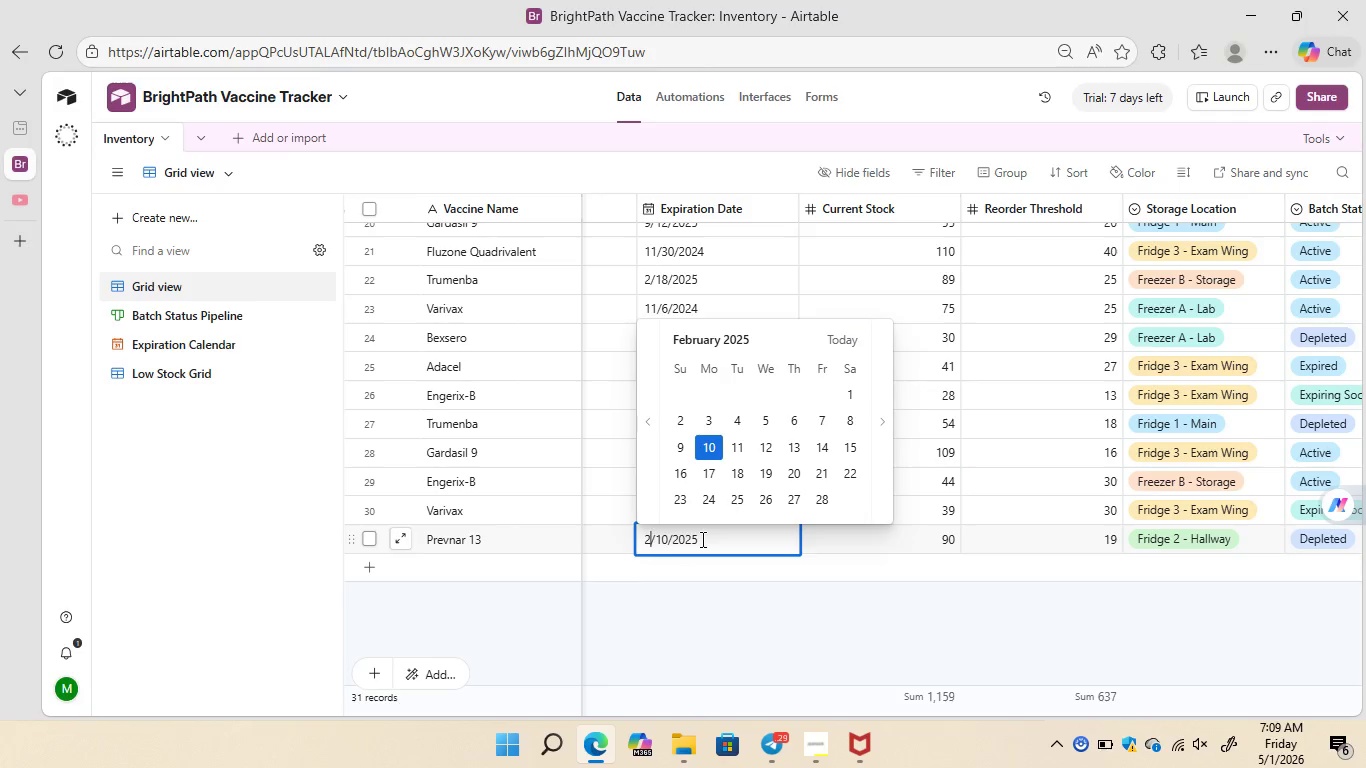 
key(ArrowLeft)
 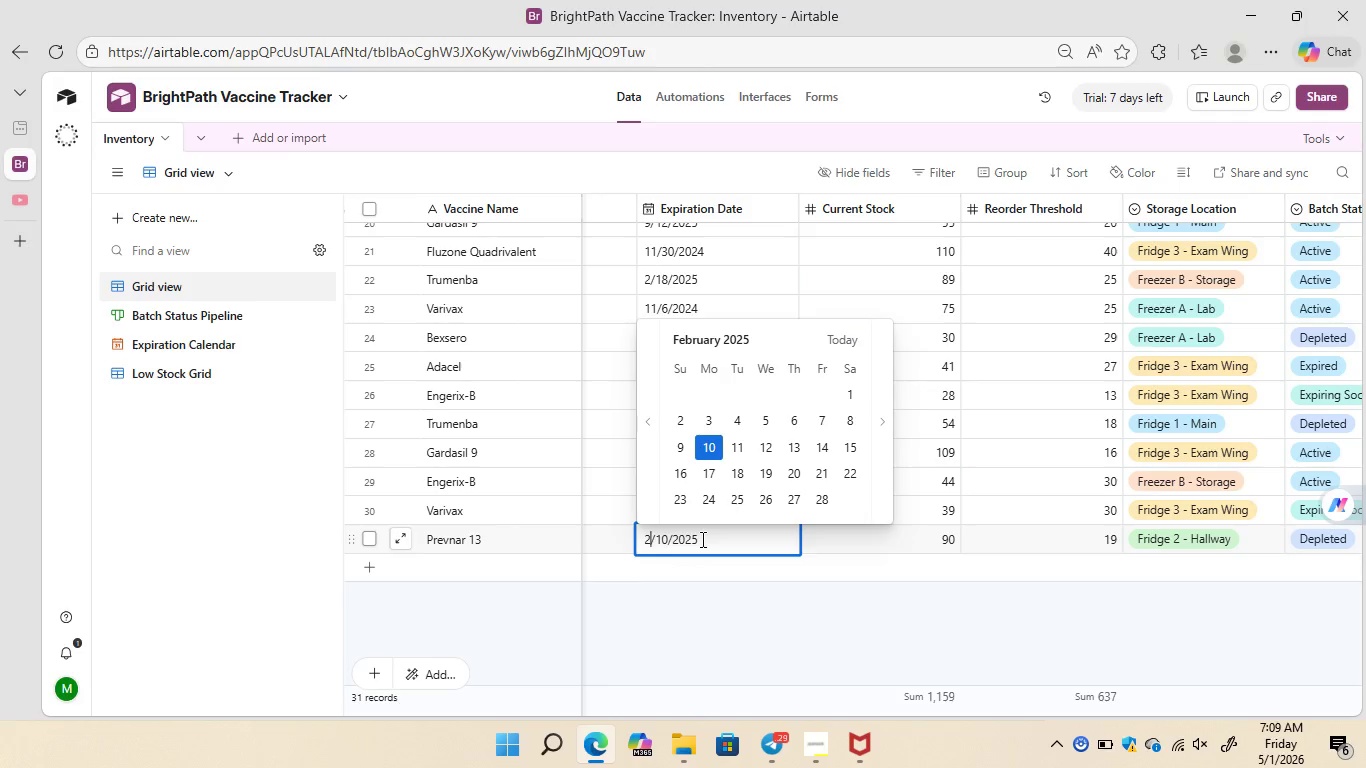 
key(ArrowLeft)
 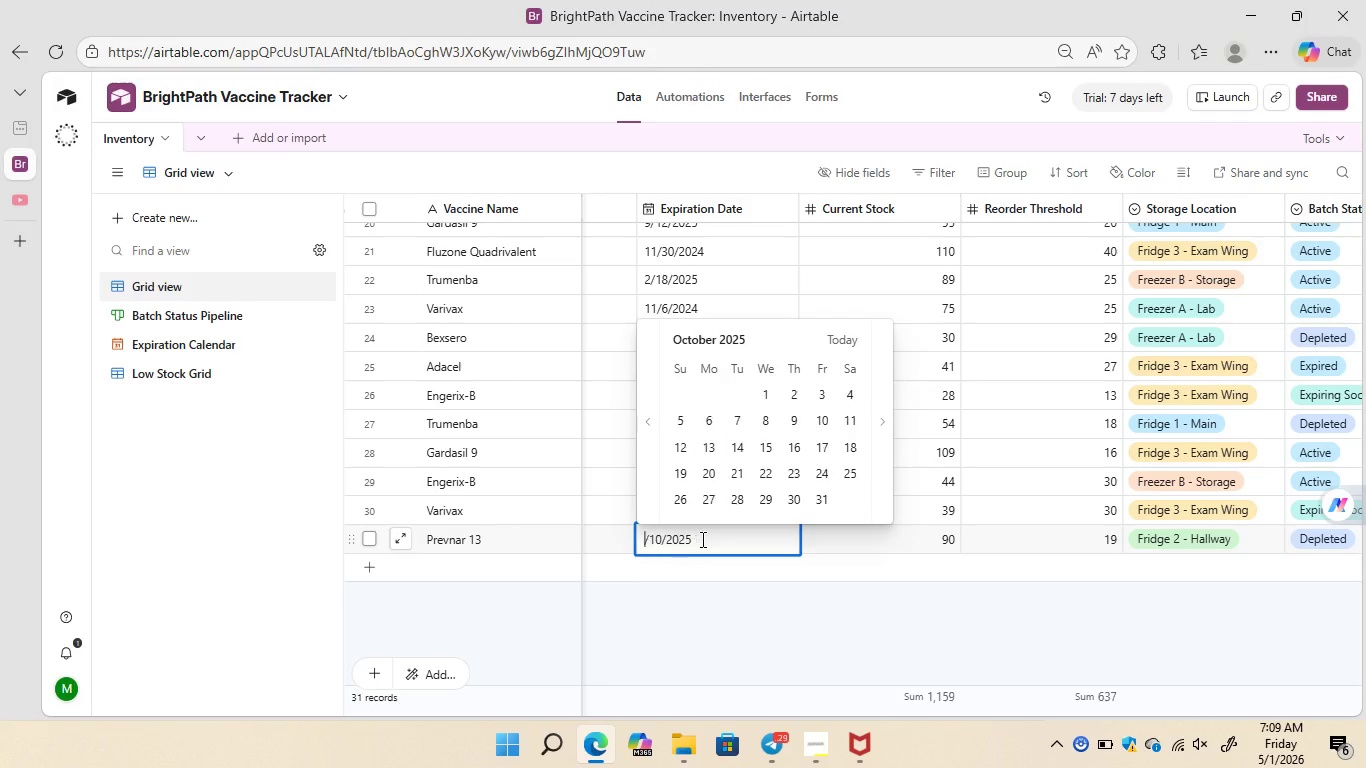 
key(Backspace)
 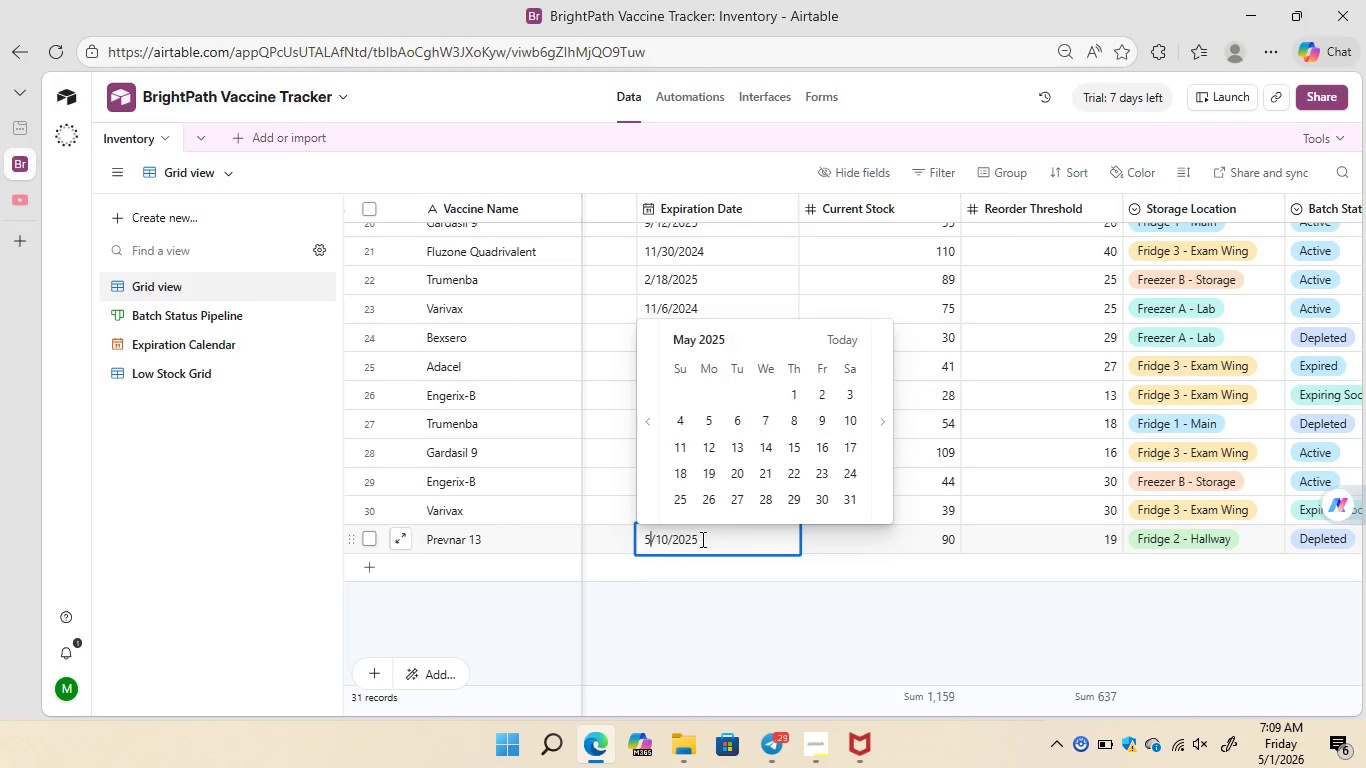 
key(5)
 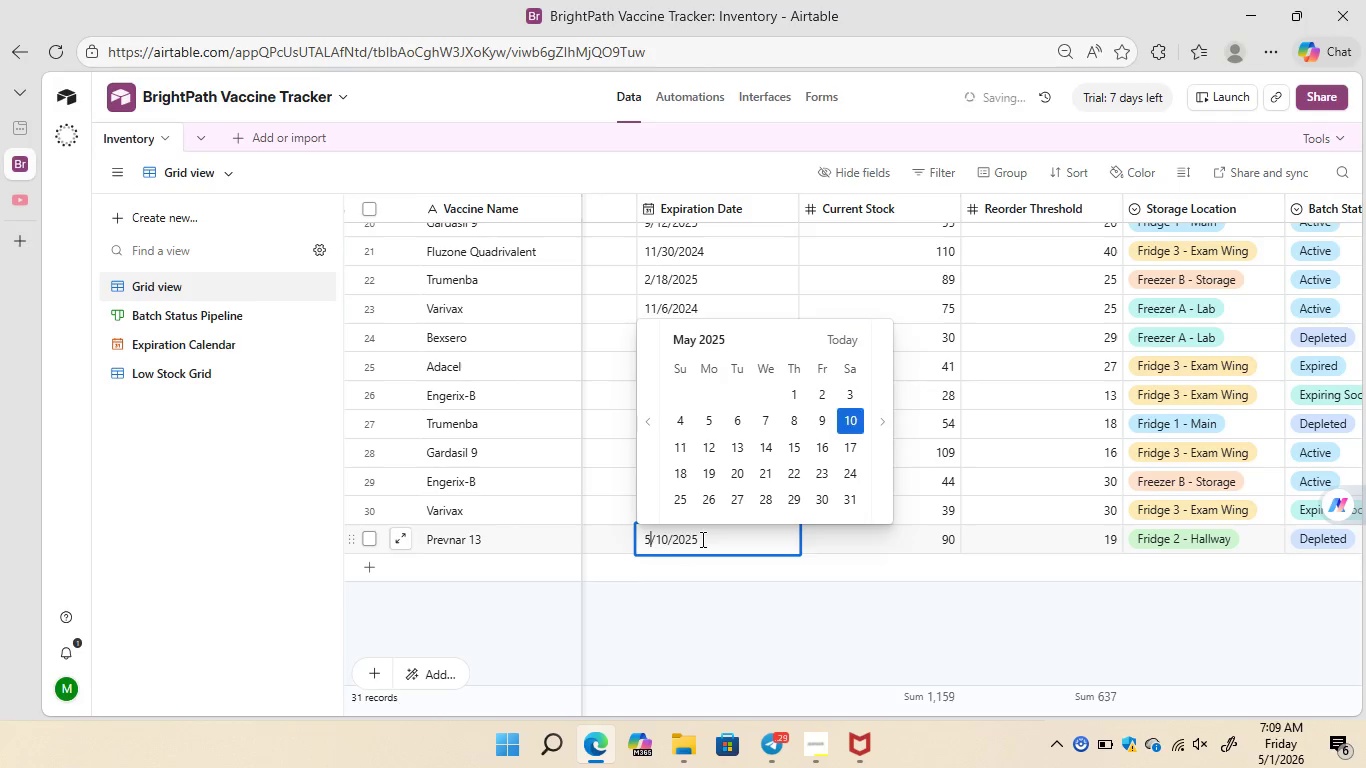 
key(ArrowRight)
 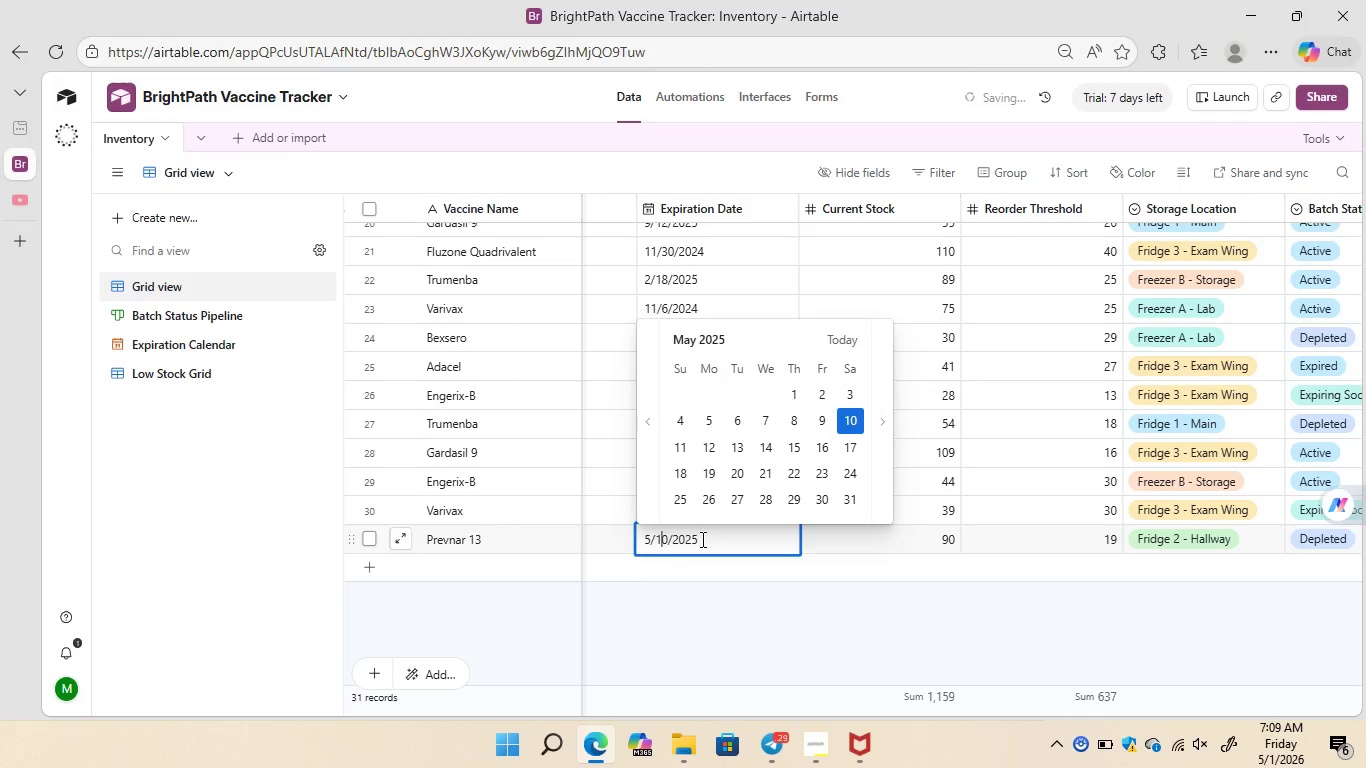 
key(ArrowRight)
 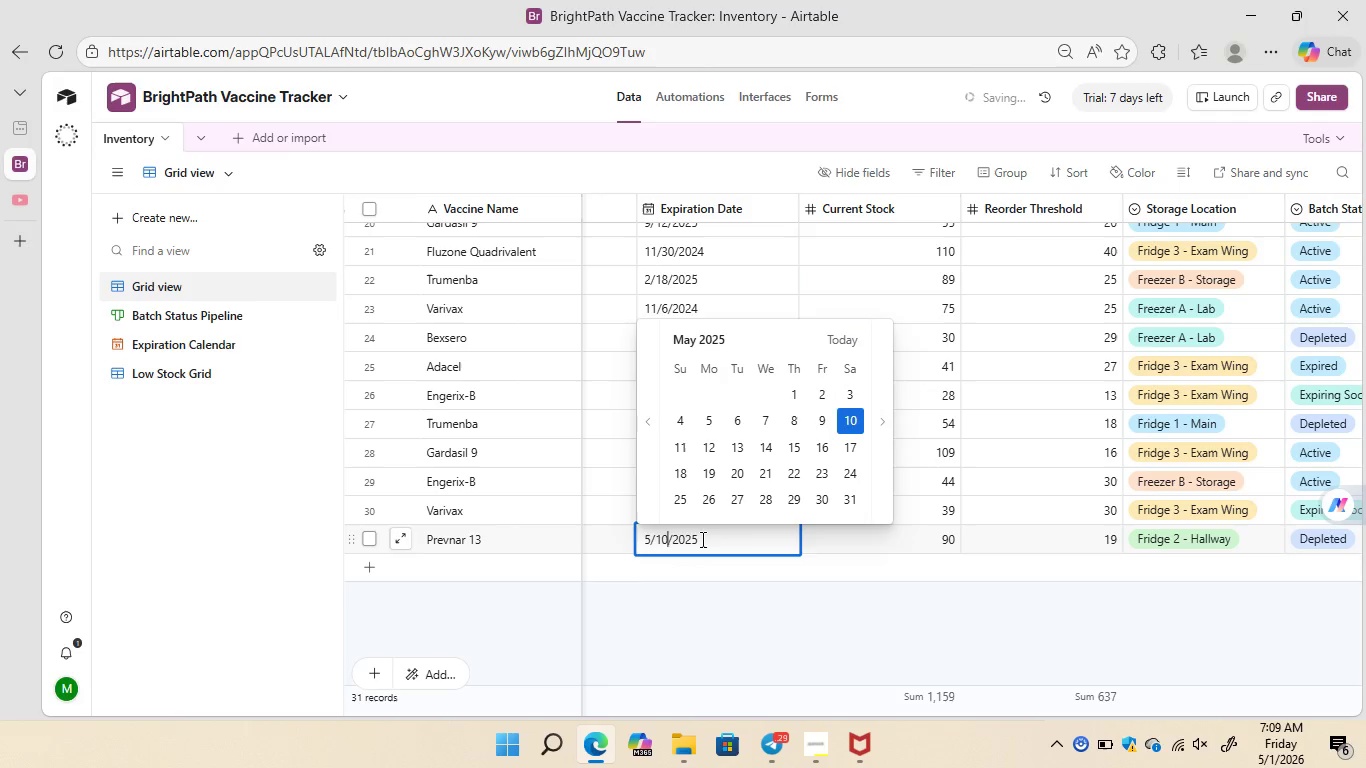 
key(ArrowRight)
 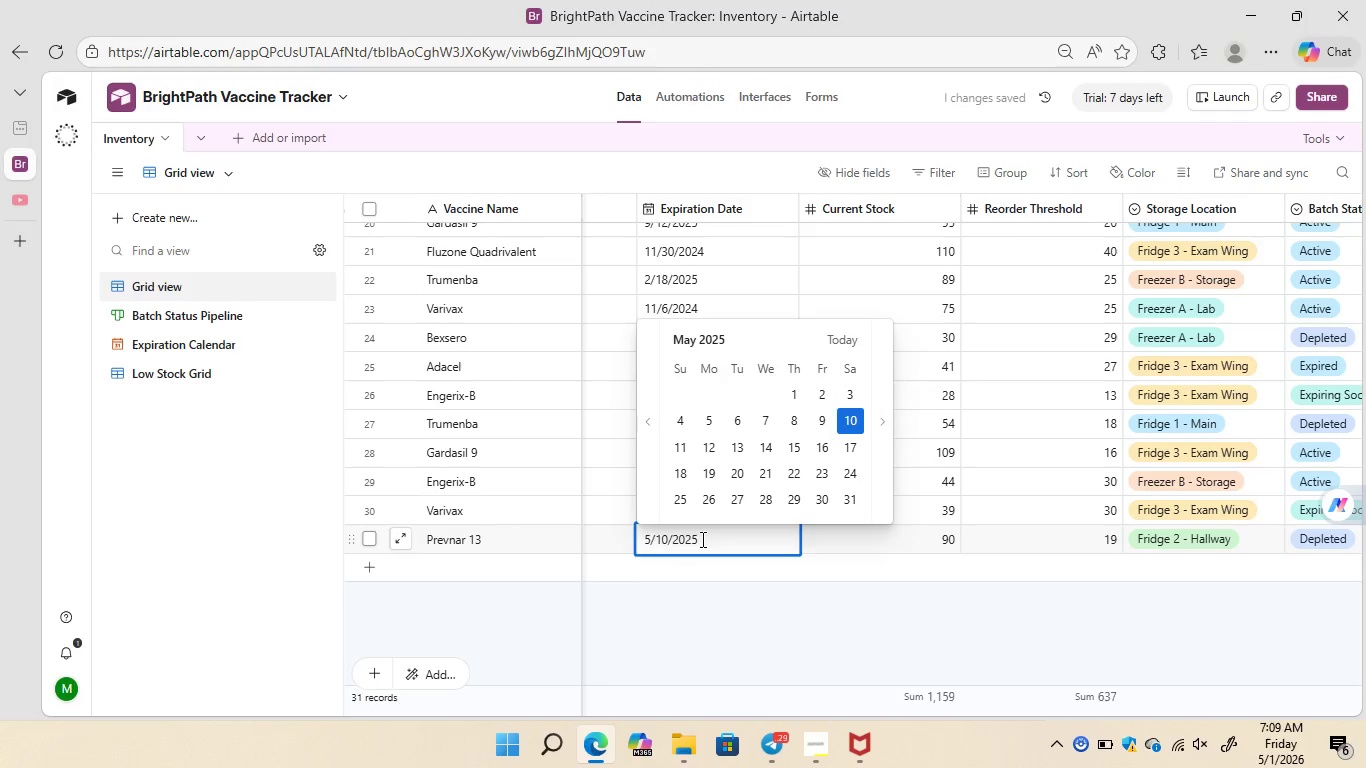 
key(Backspace)
 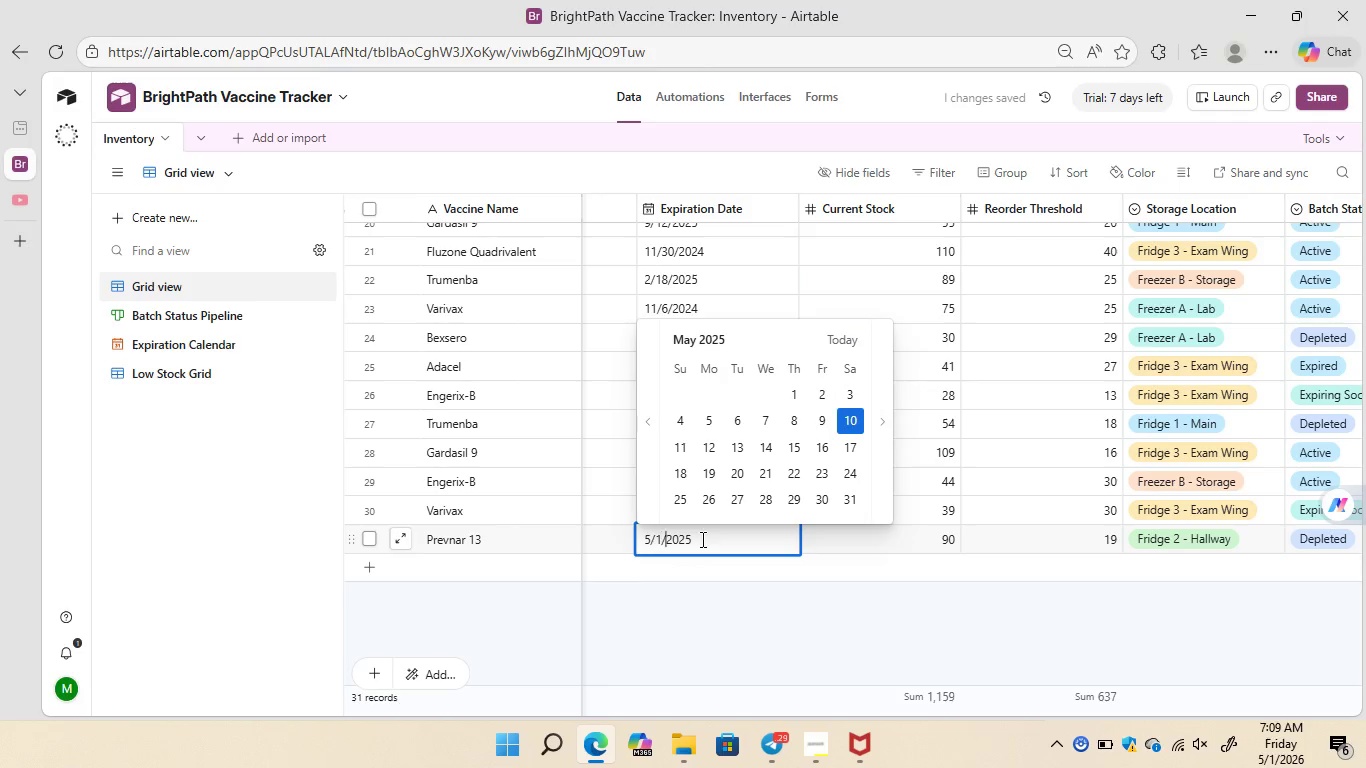 
key(ArrowRight)
 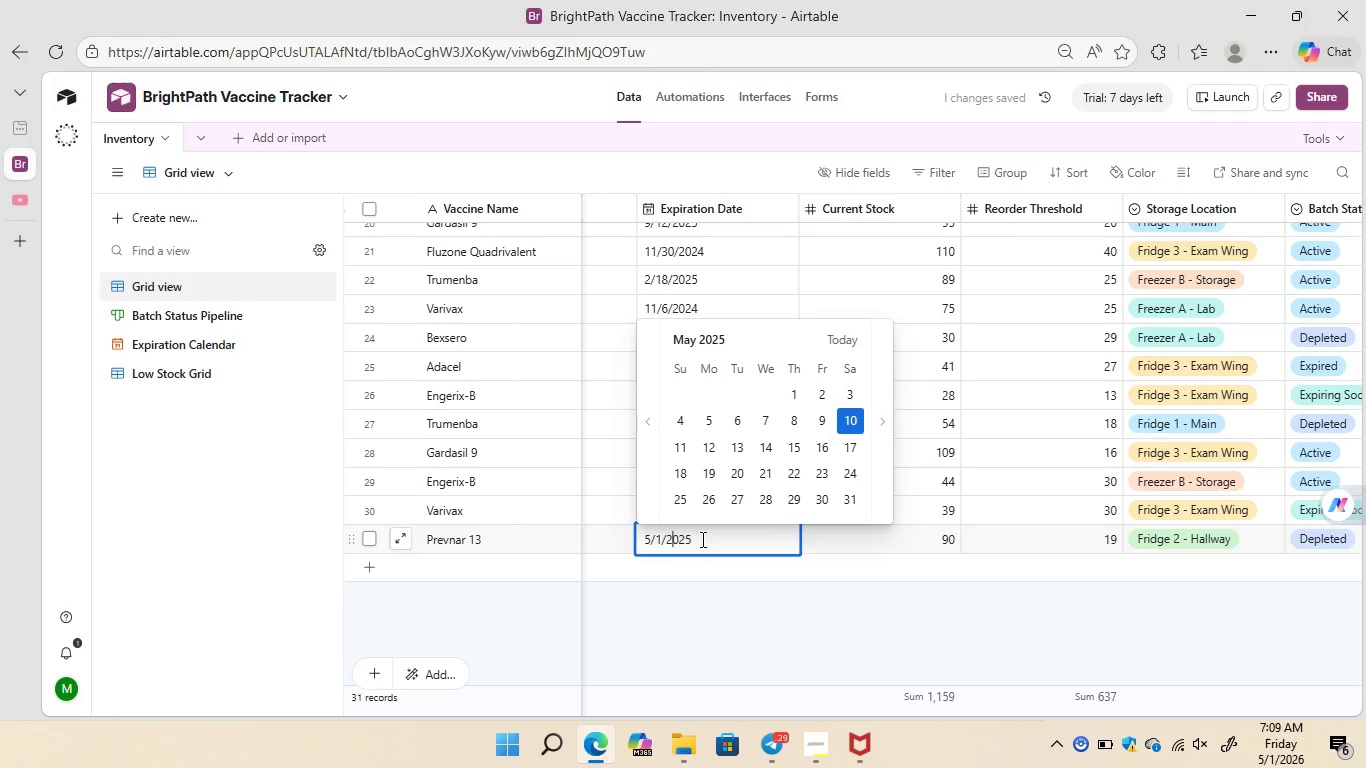 
key(ArrowRight)
 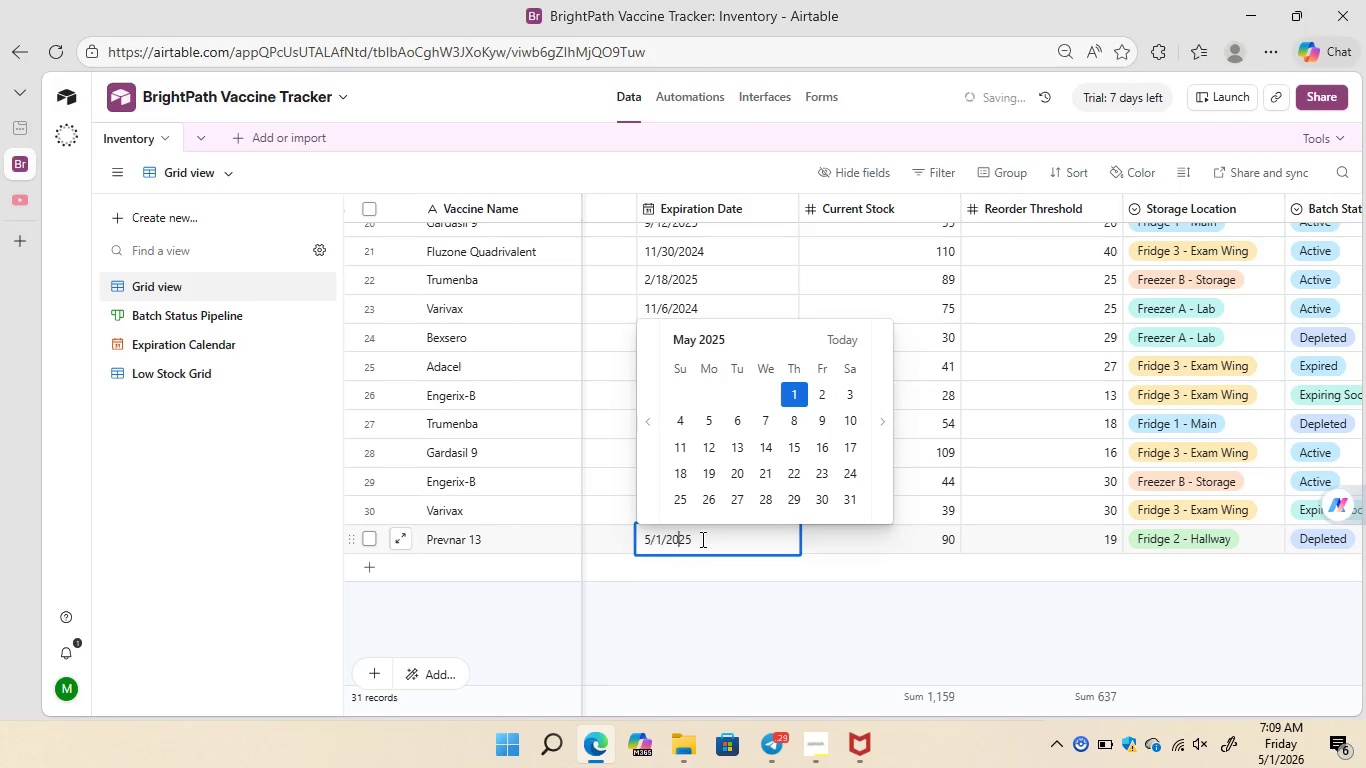 
key(ArrowRight)
 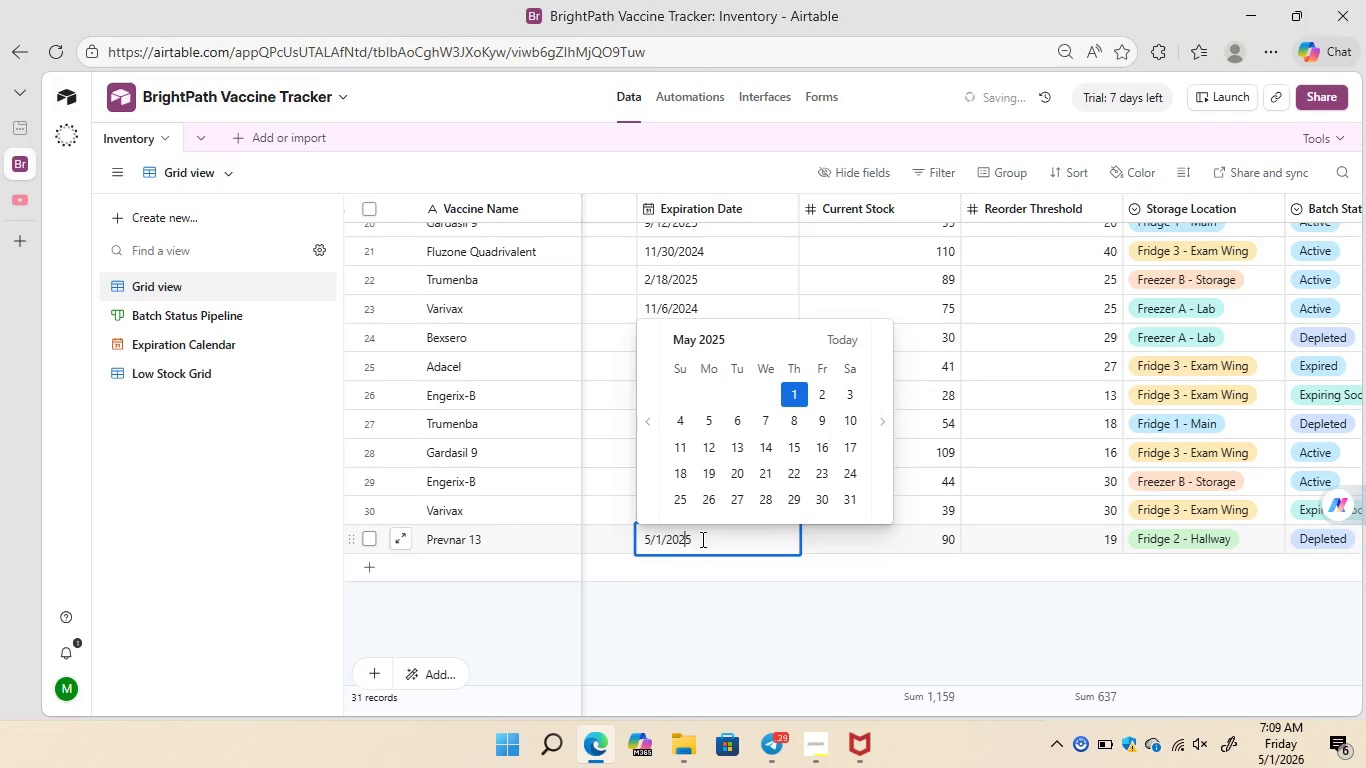 
key(ArrowRight)
 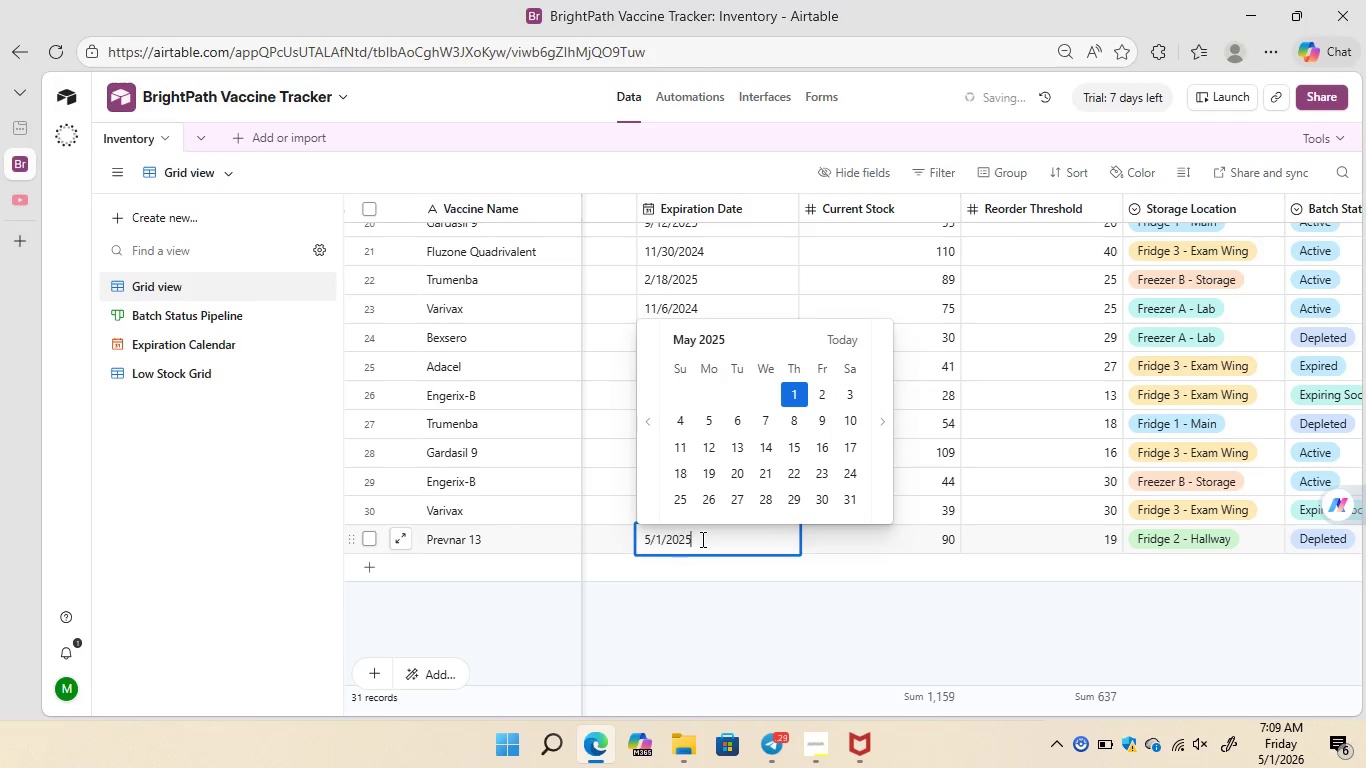 
key(ArrowRight)
 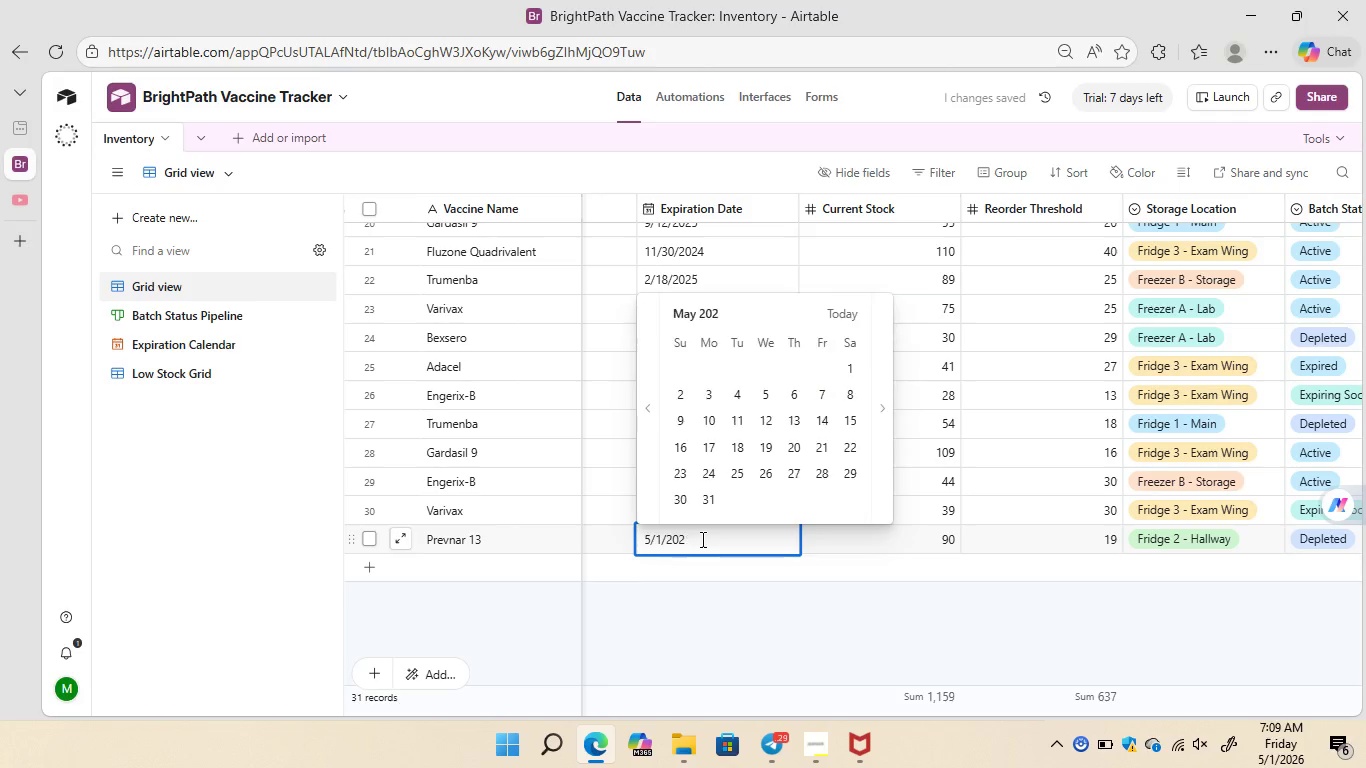 
key(Backspace)
 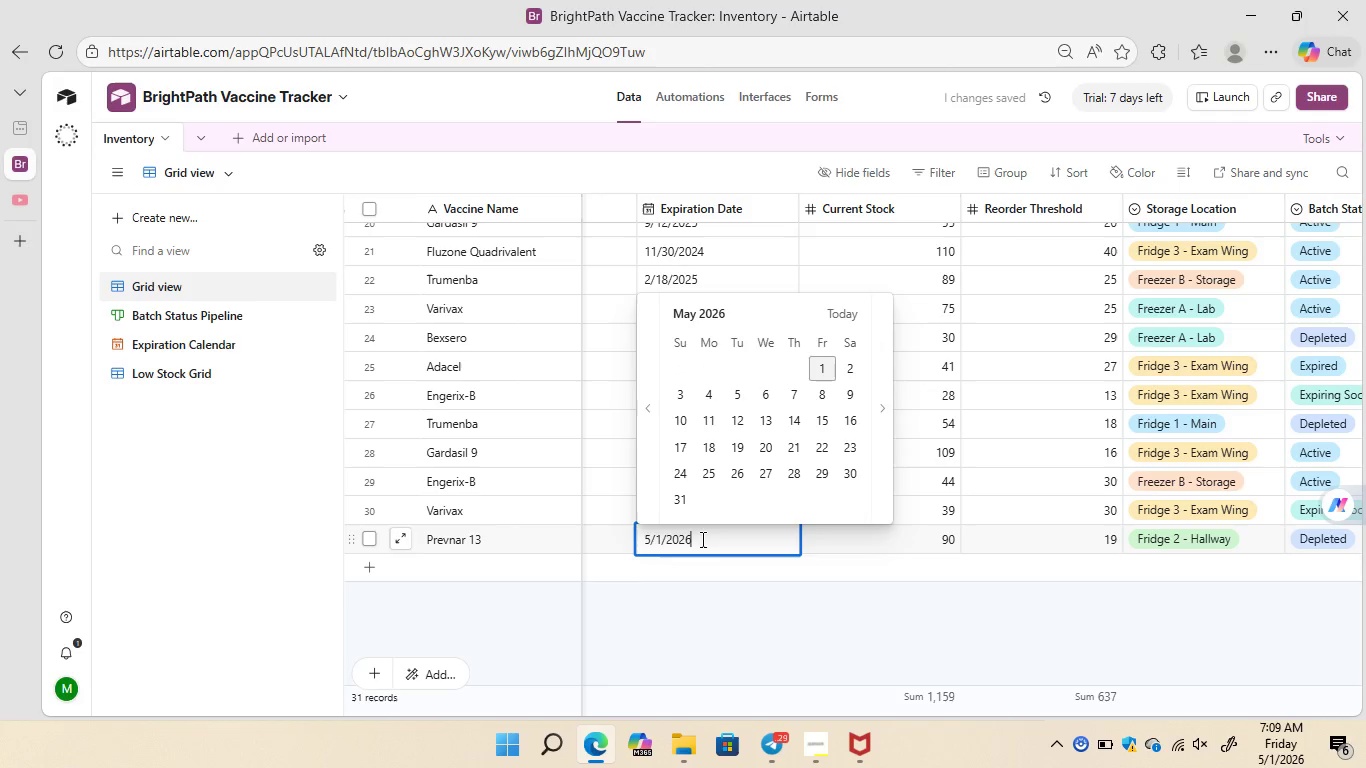 
key(6)
 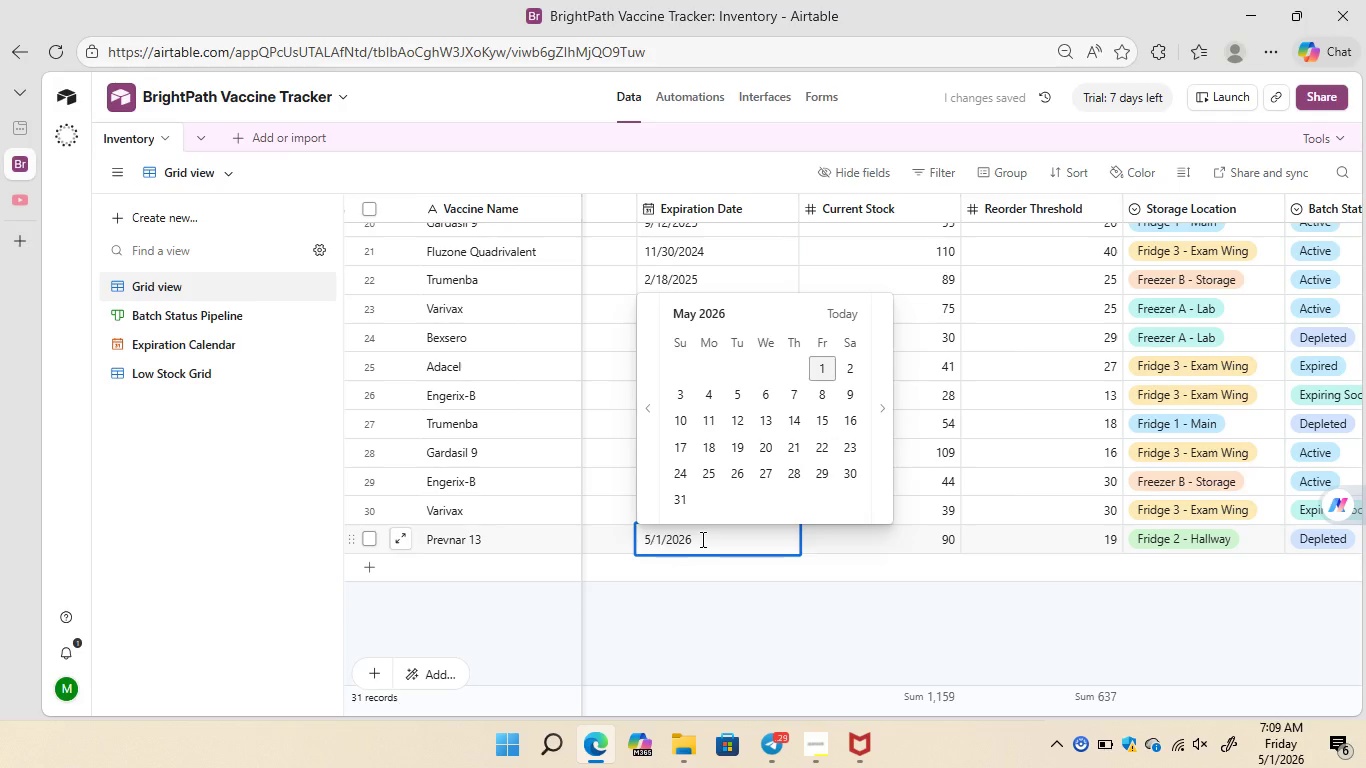 
key(Enter)
 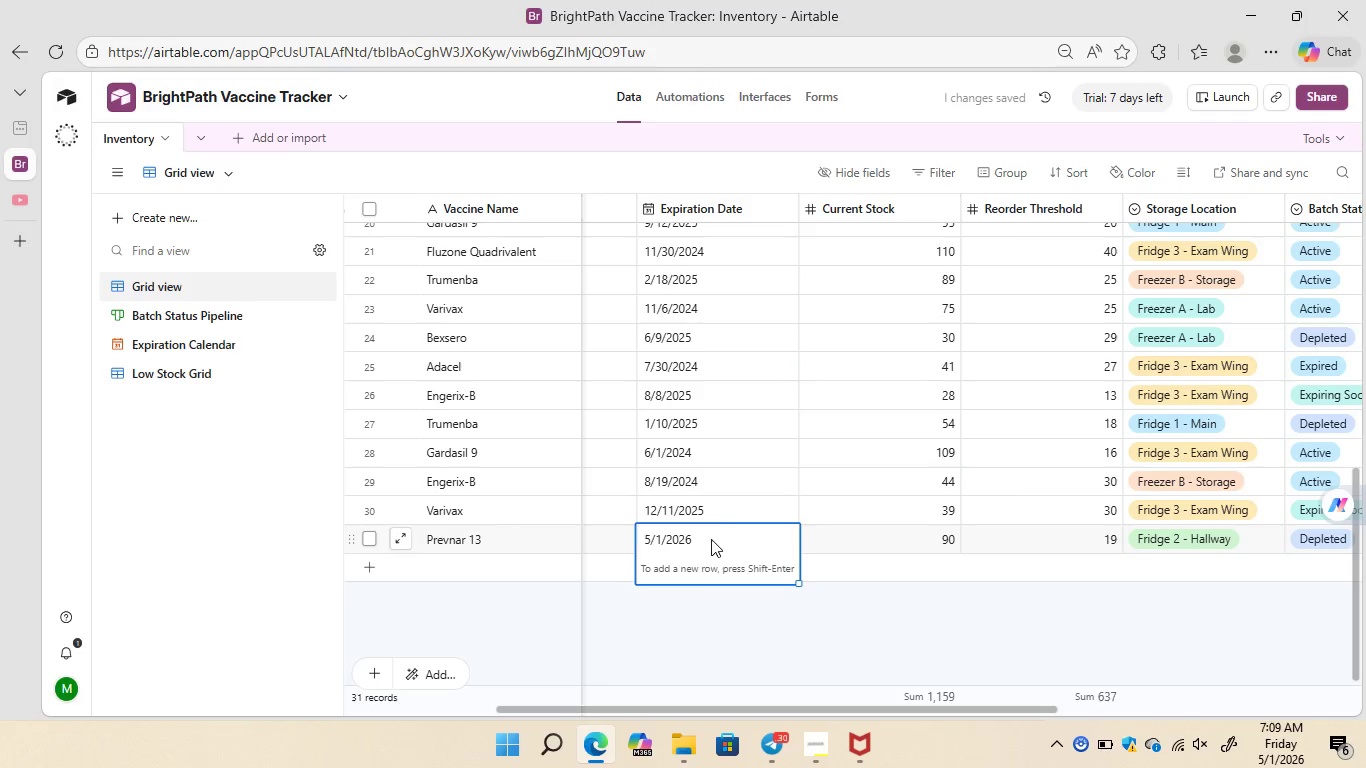 
left_click([840, 537])
 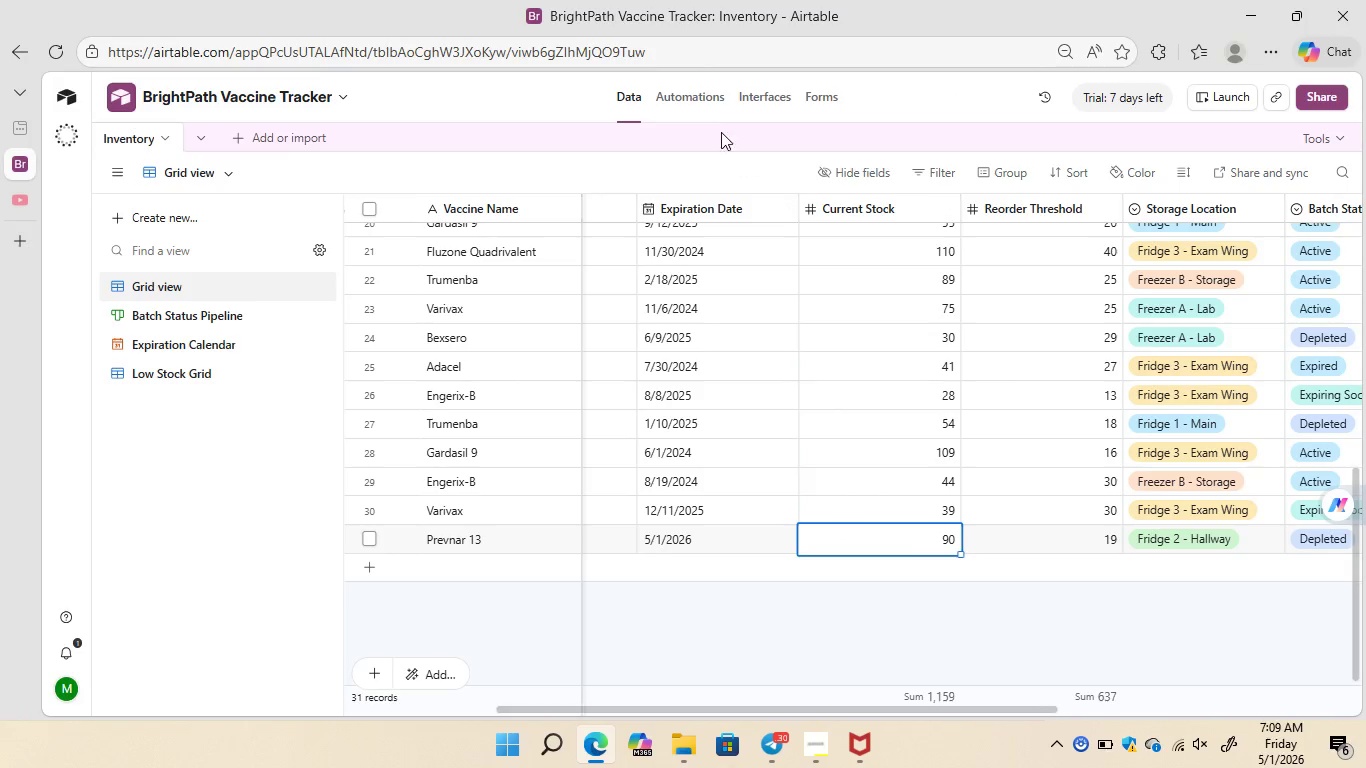 
wait(6.22)
 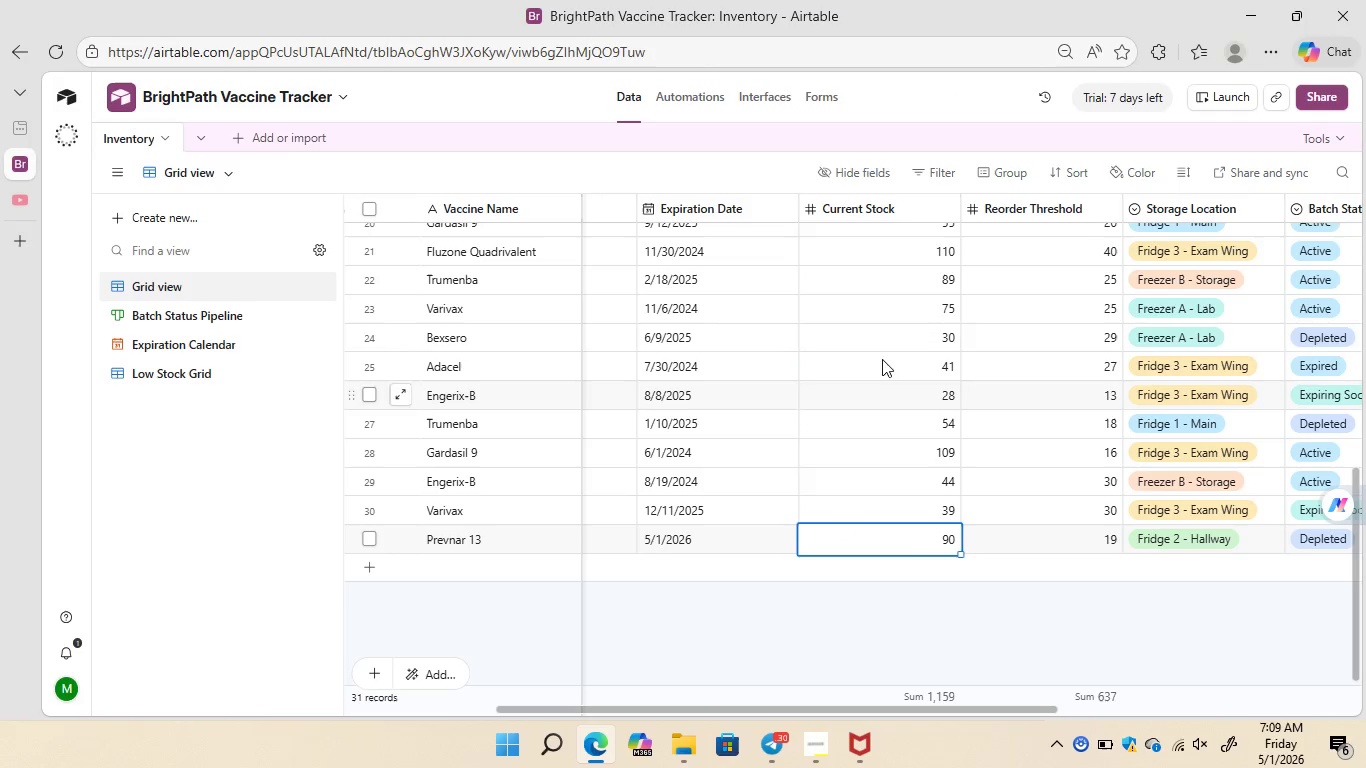 
left_click([690, 94])
 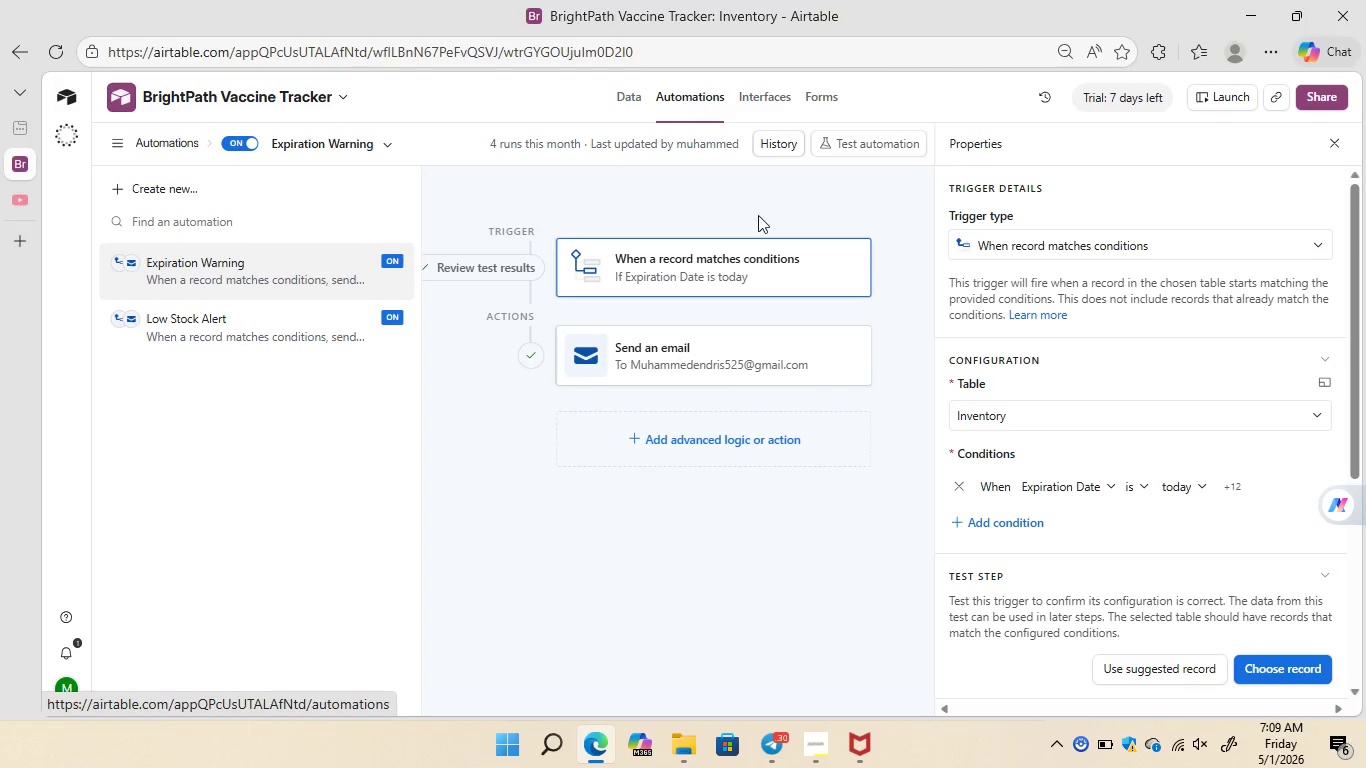 
mouse_move([1186, 544])
 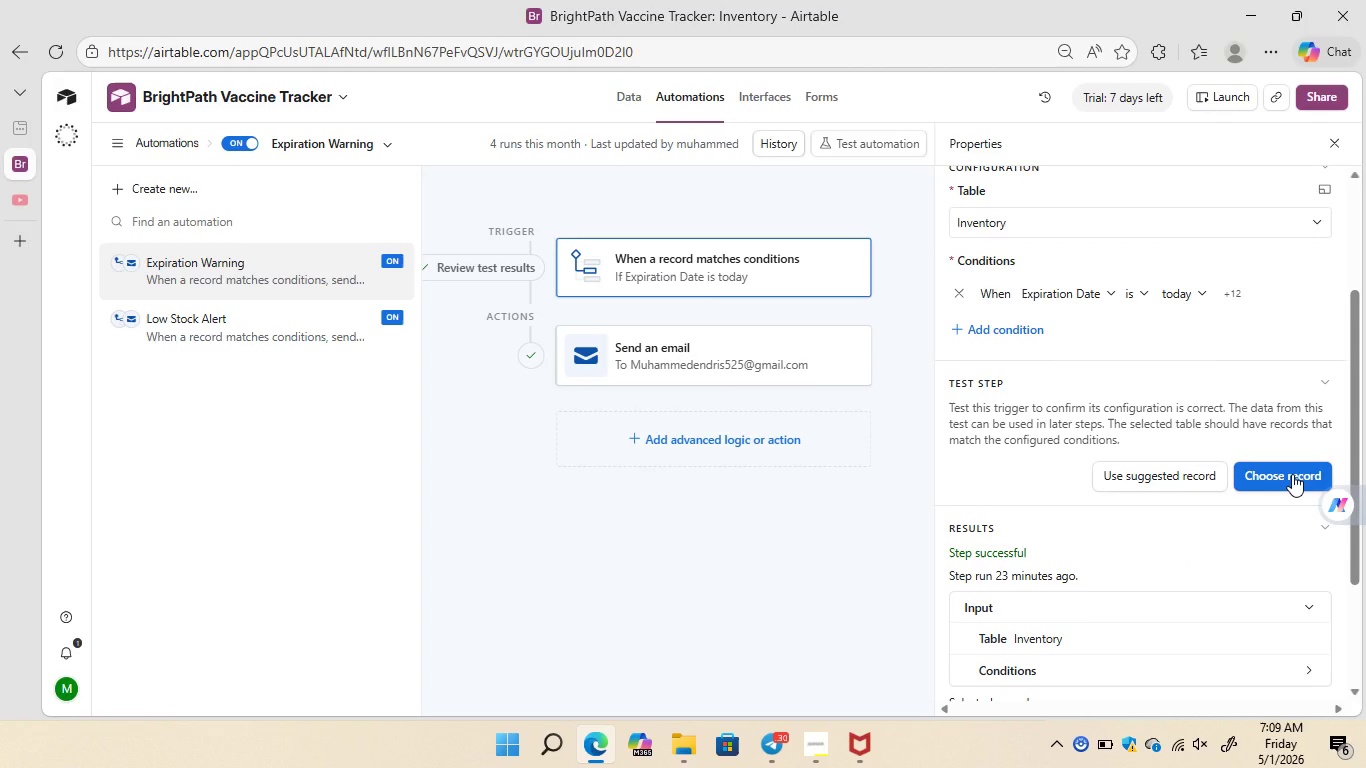 
left_click([1292, 474])
 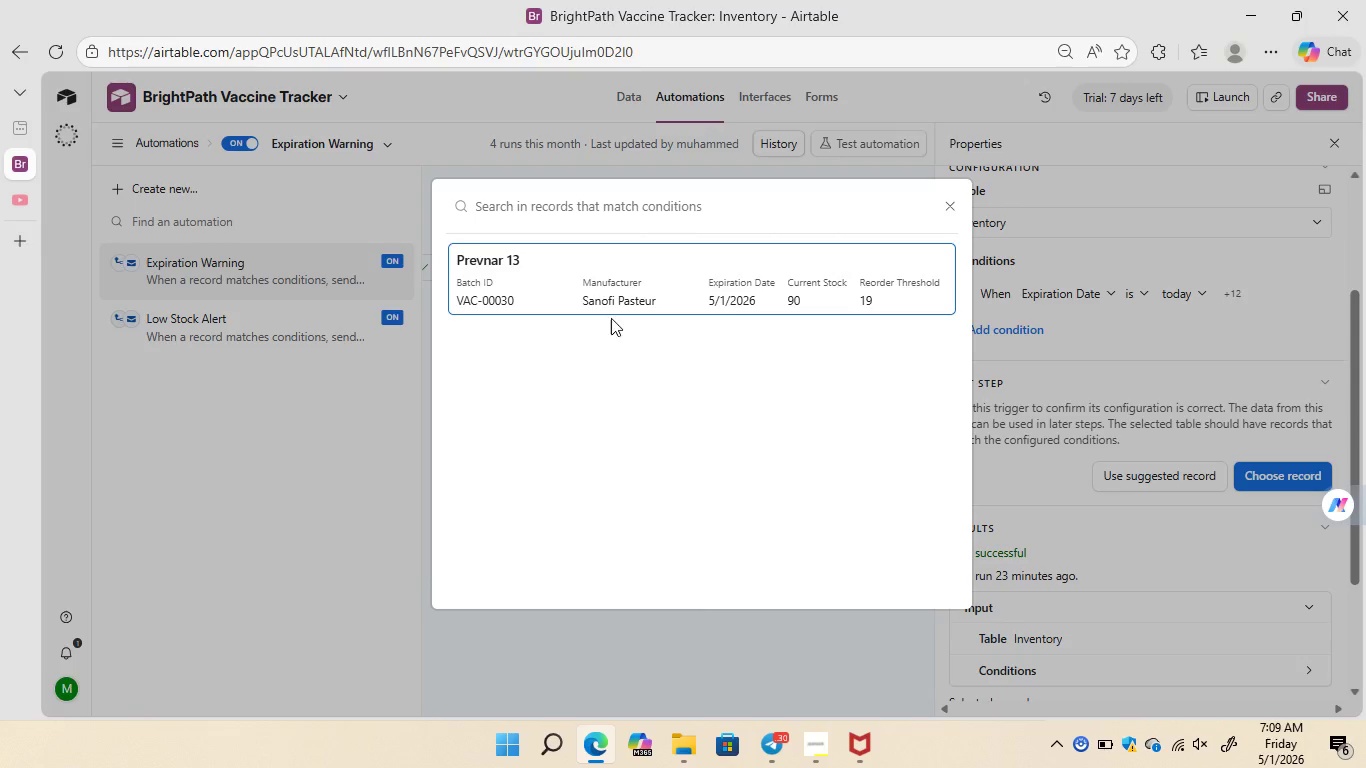 
left_click([669, 284])
 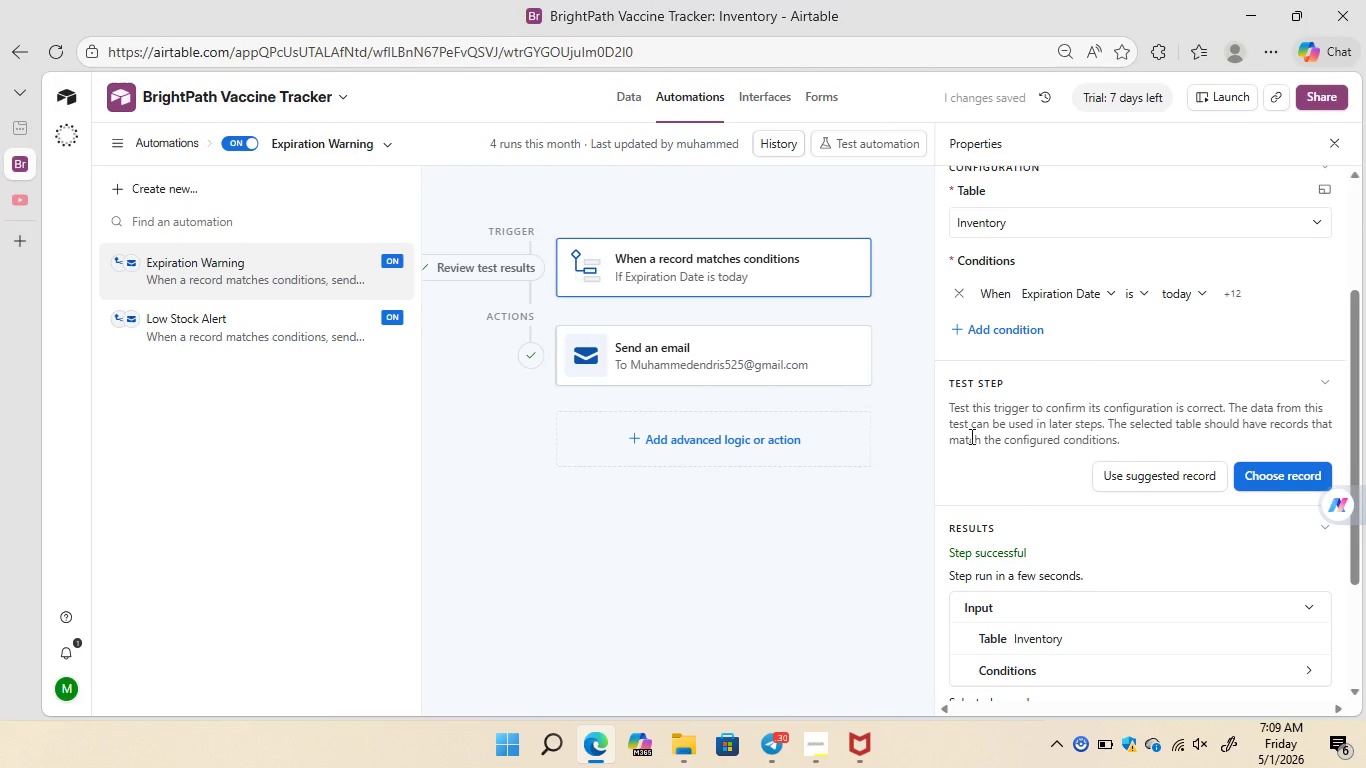 
left_click([760, 368])
 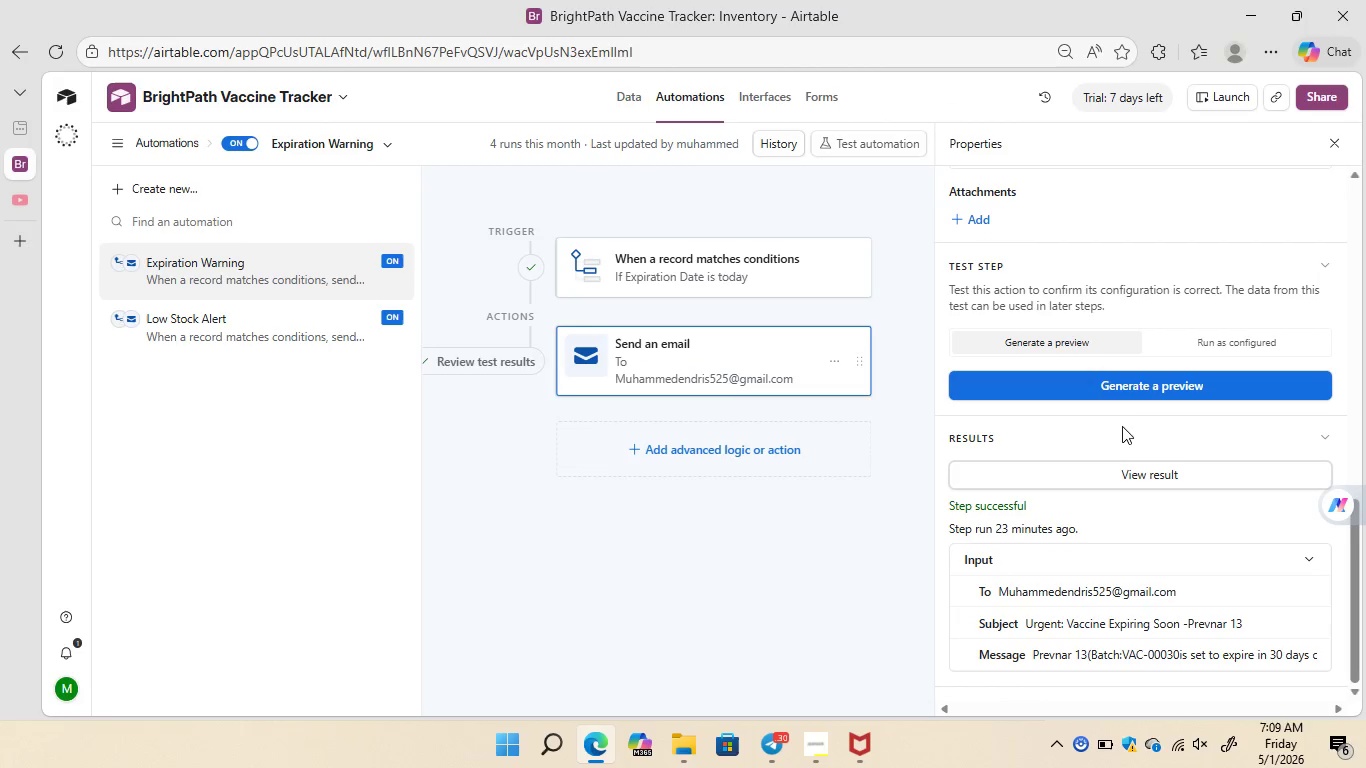 
wait(5.12)
 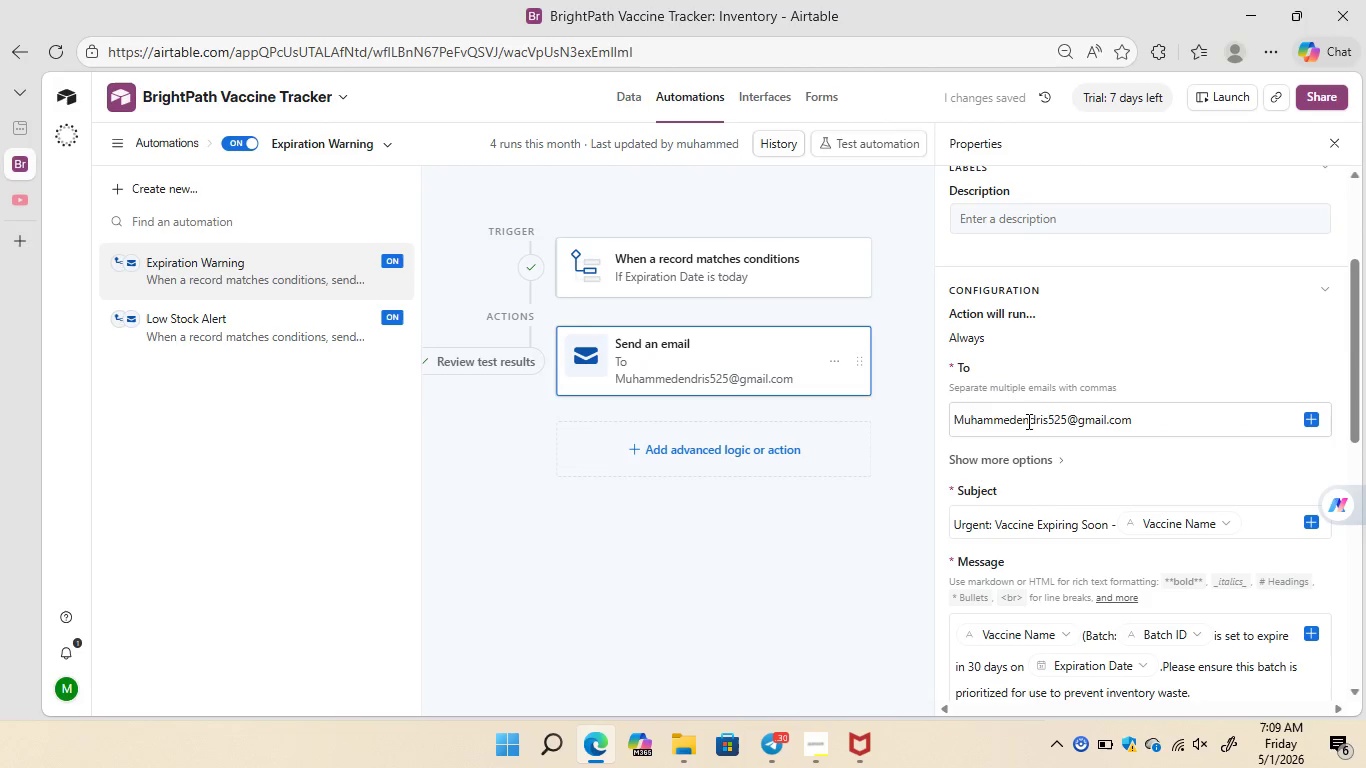 
left_click([1128, 387])
 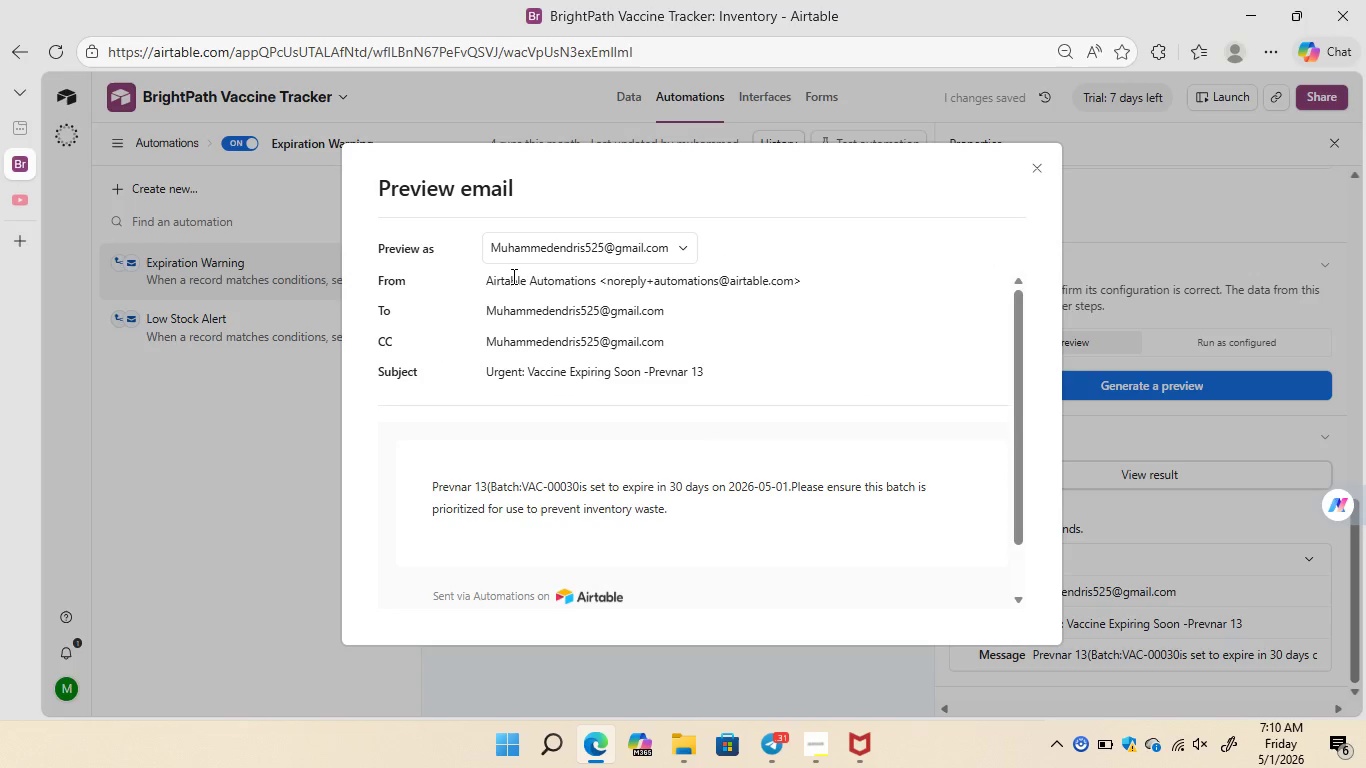 
wait(6.34)
 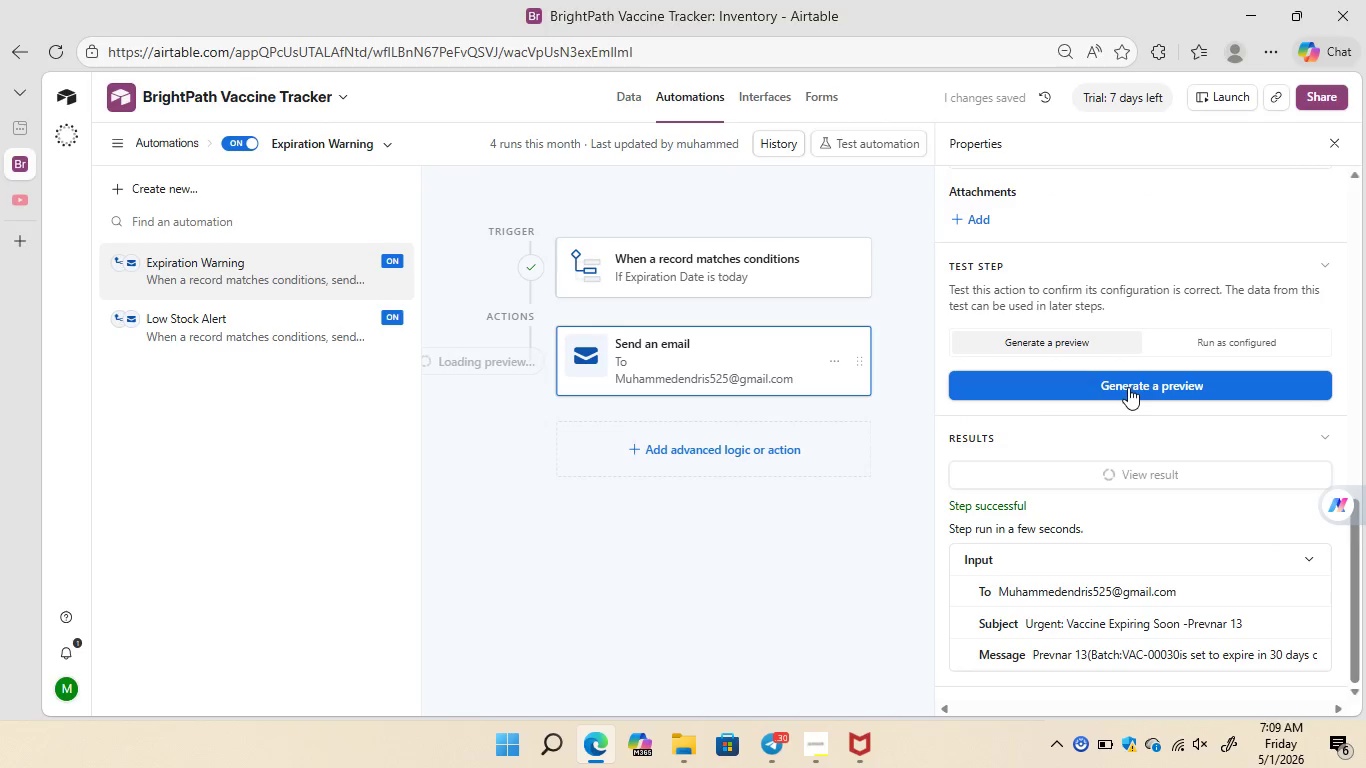 
double_click([499, 282])
 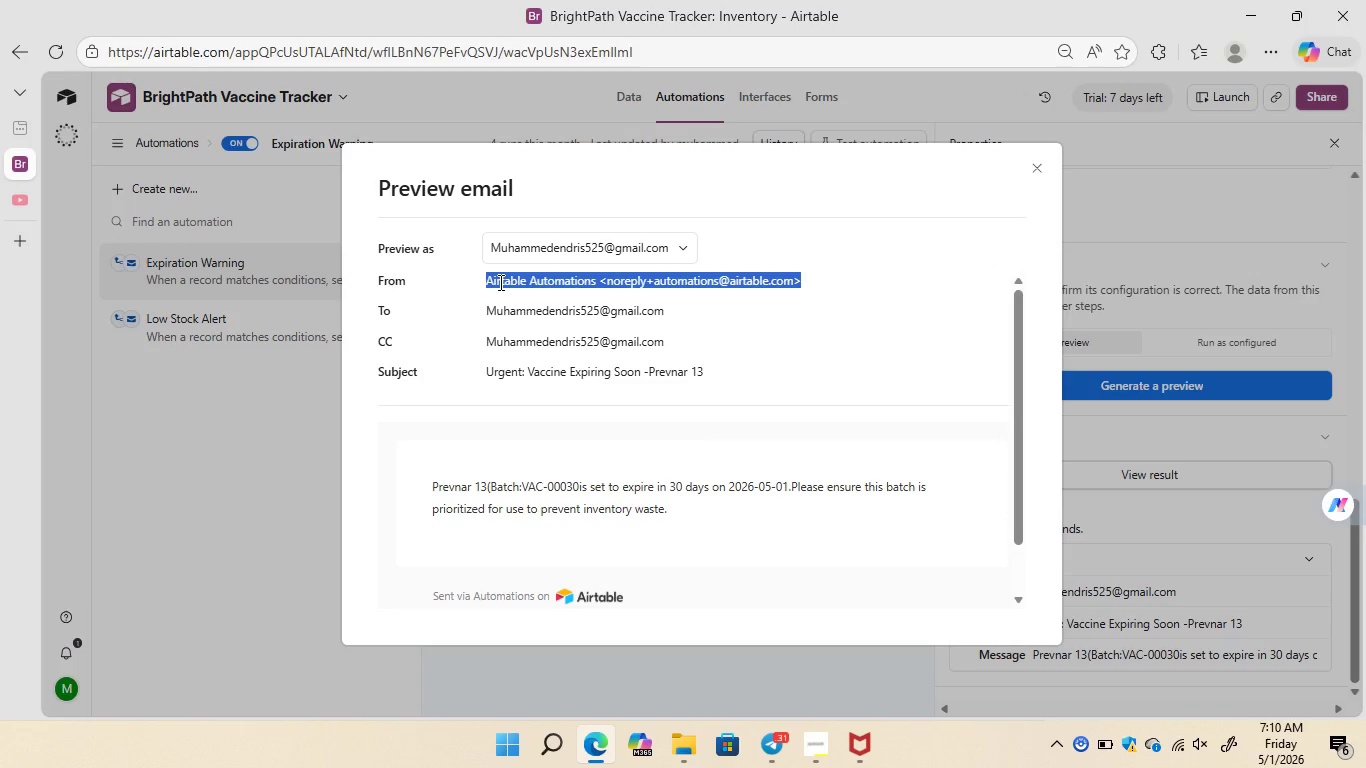 
triple_click([499, 282])
 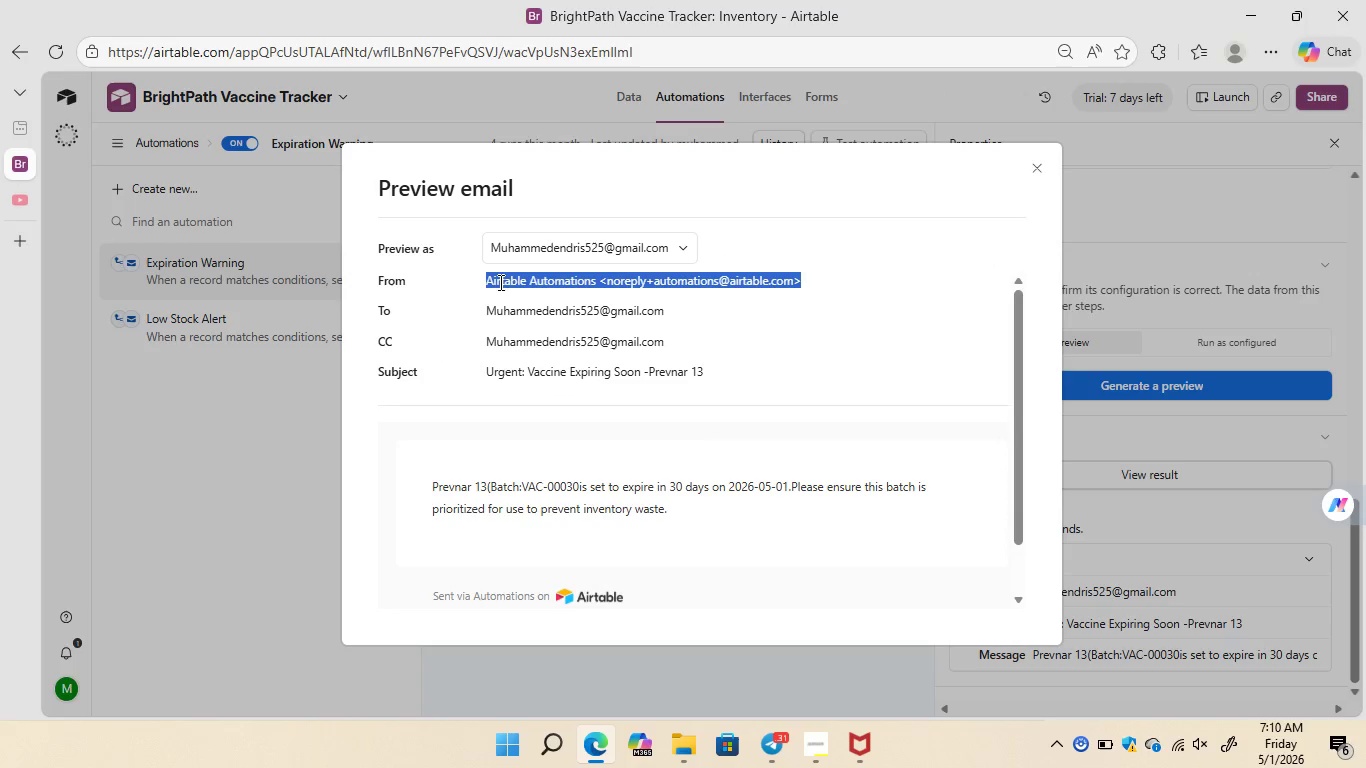 
triple_click([499, 282])
 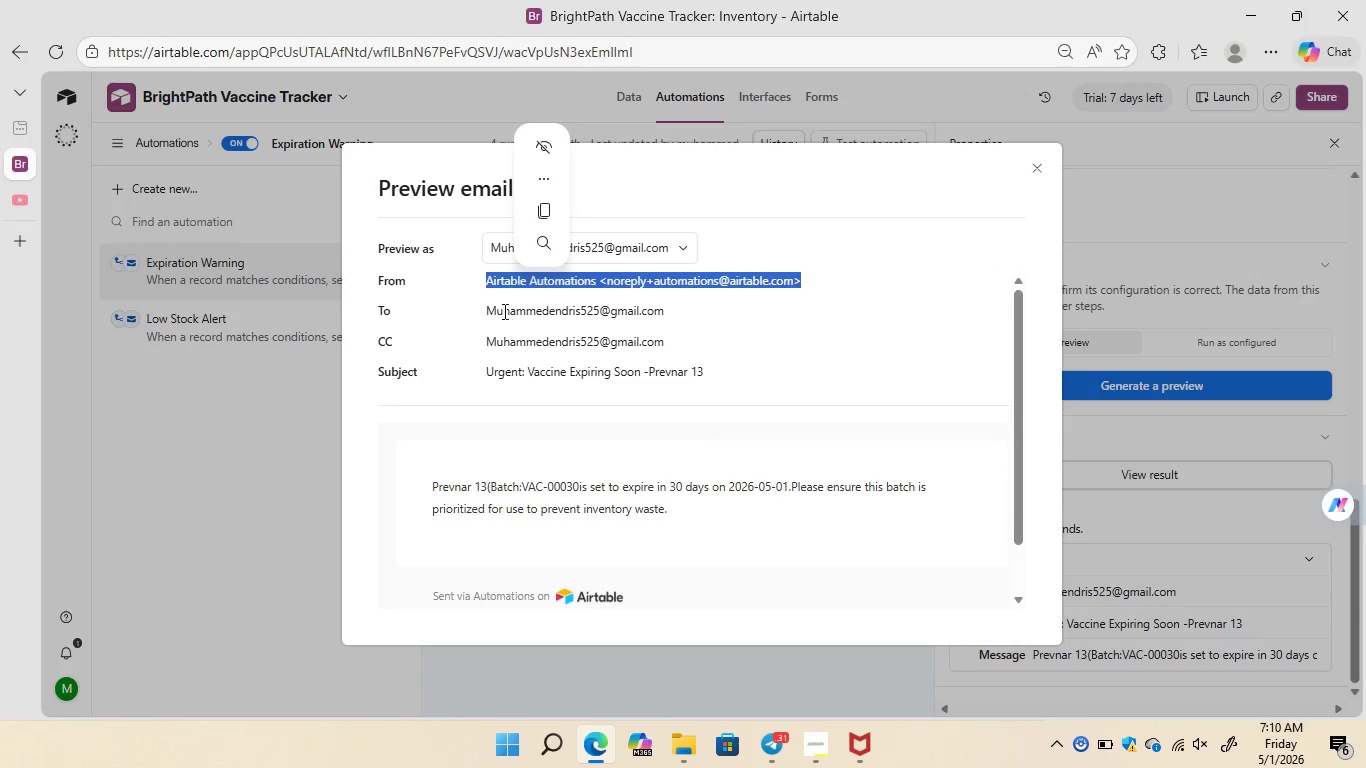 
double_click([503, 311])
 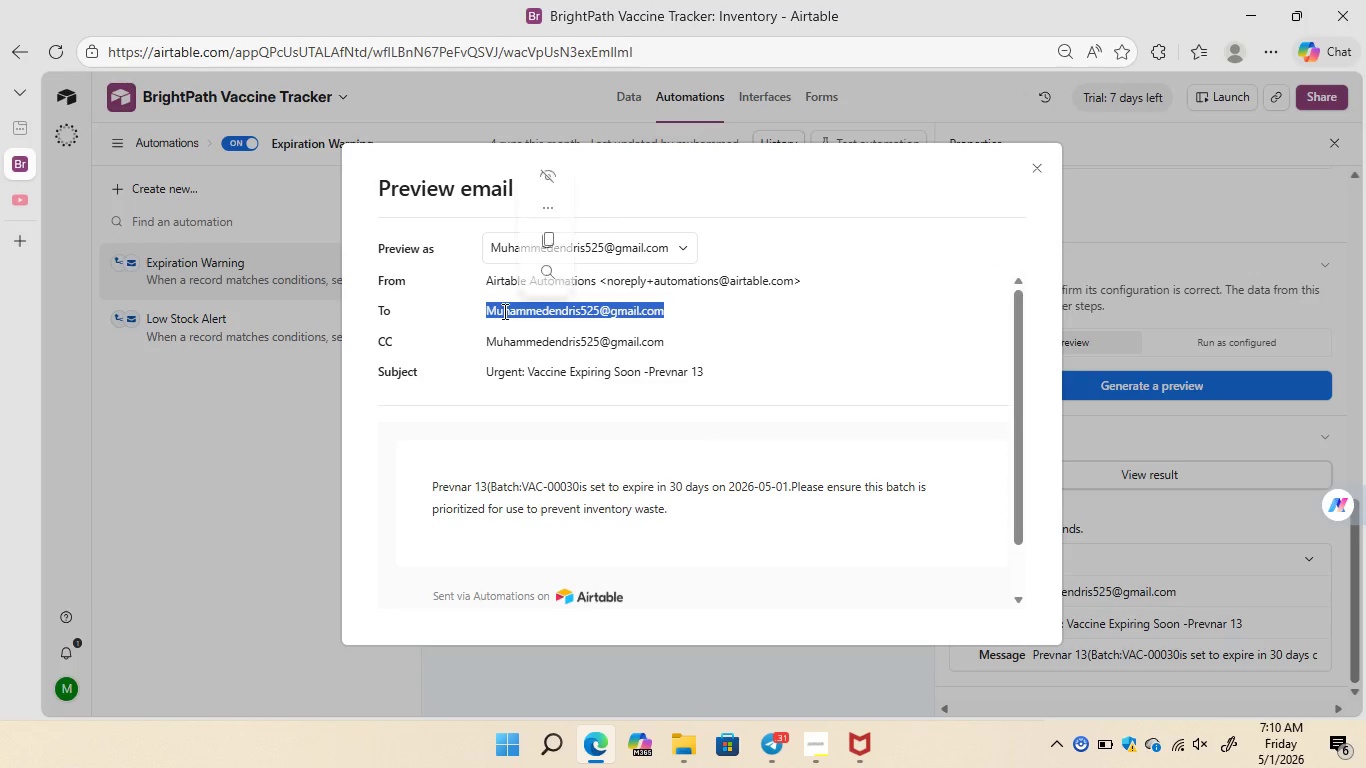 
triple_click([503, 311])
 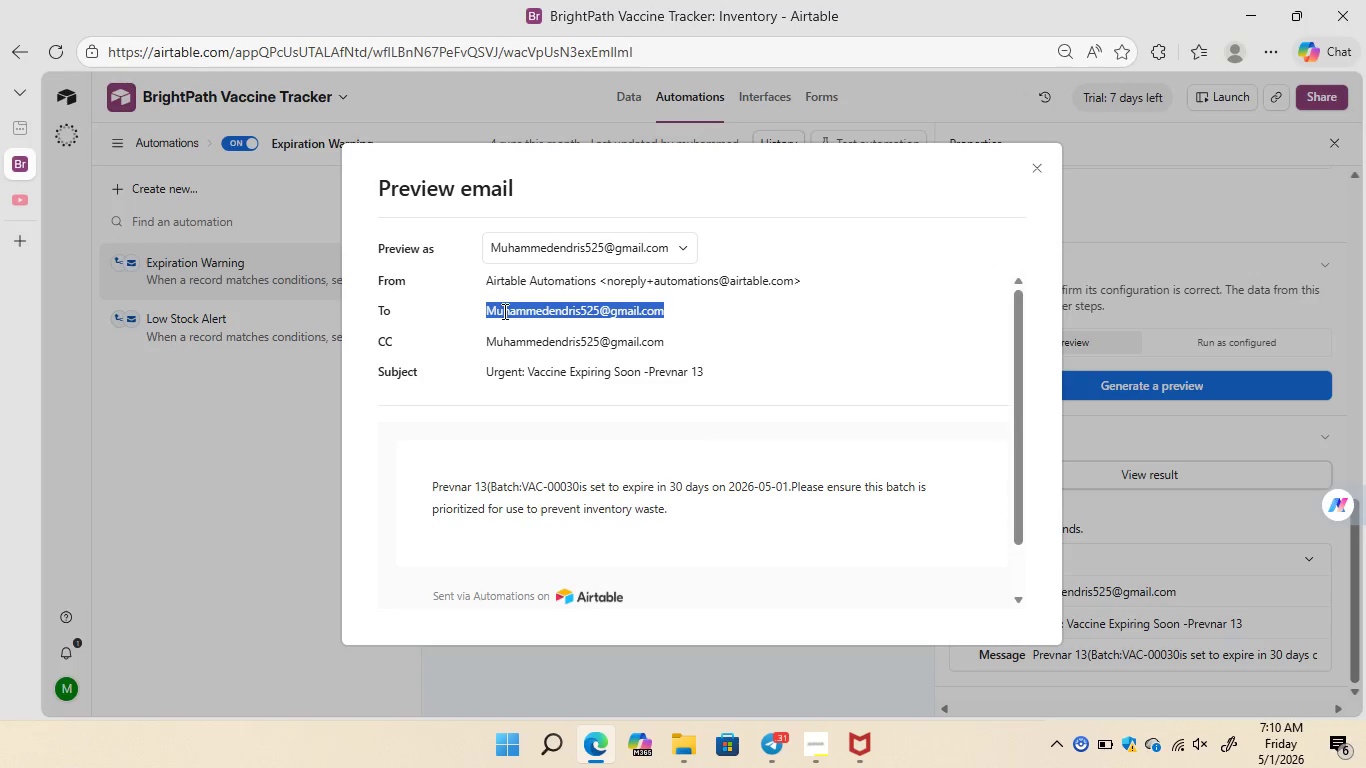 
triple_click([503, 311])
 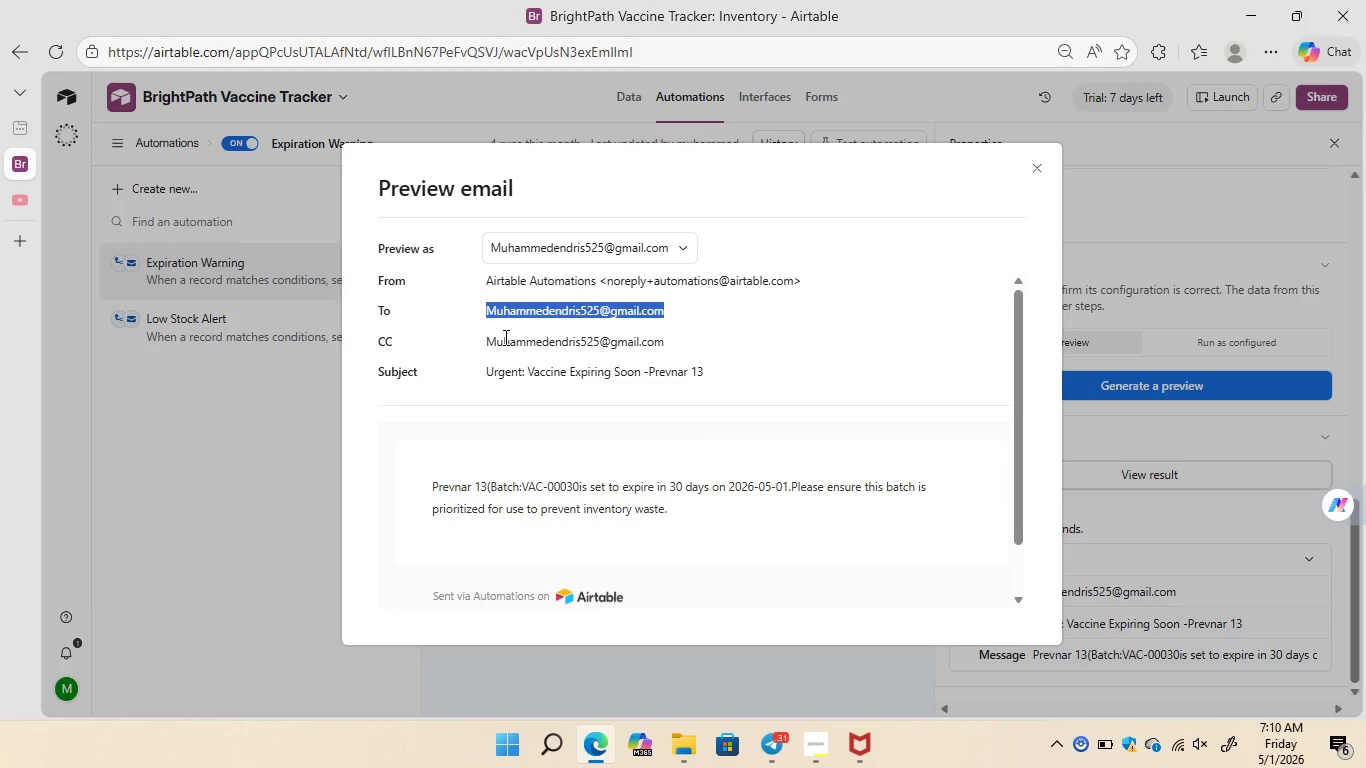 
double_click([504, 337])
 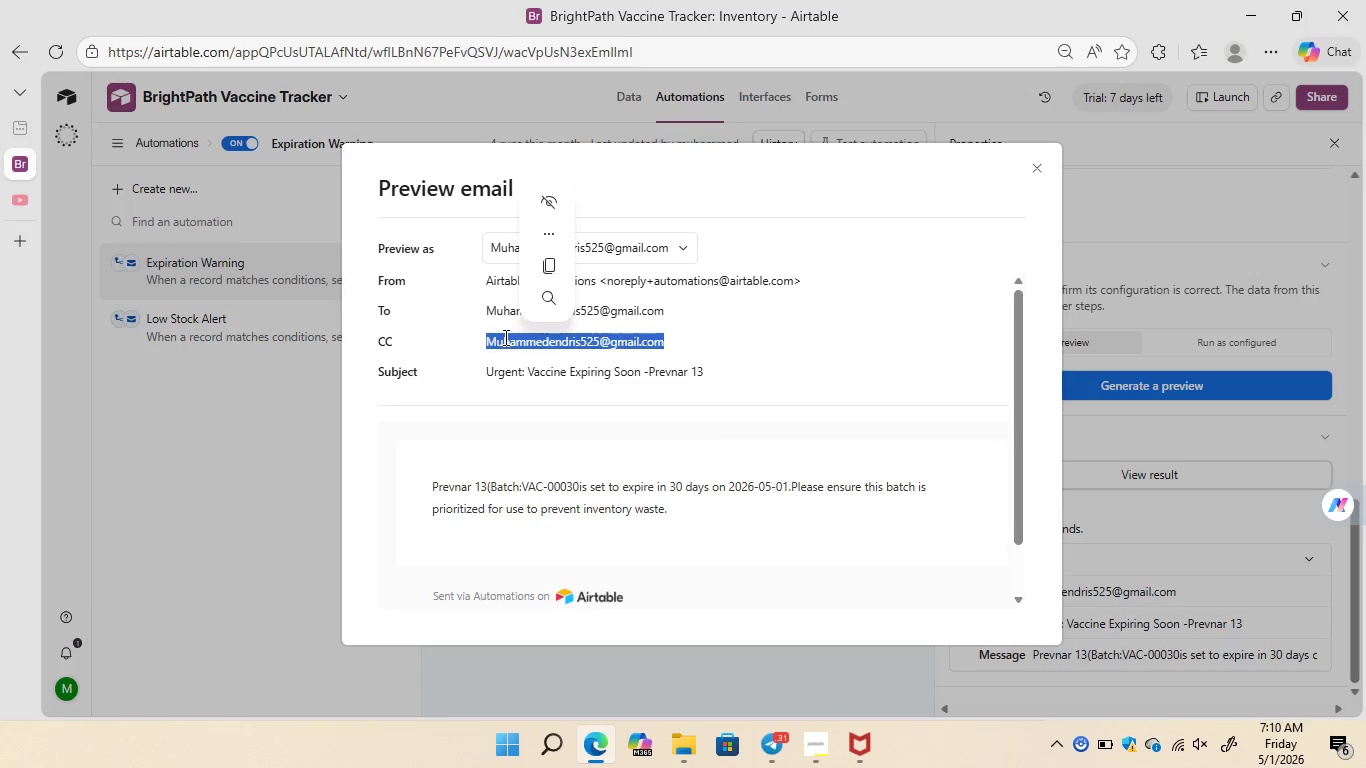 
triple_click([504, 337])
 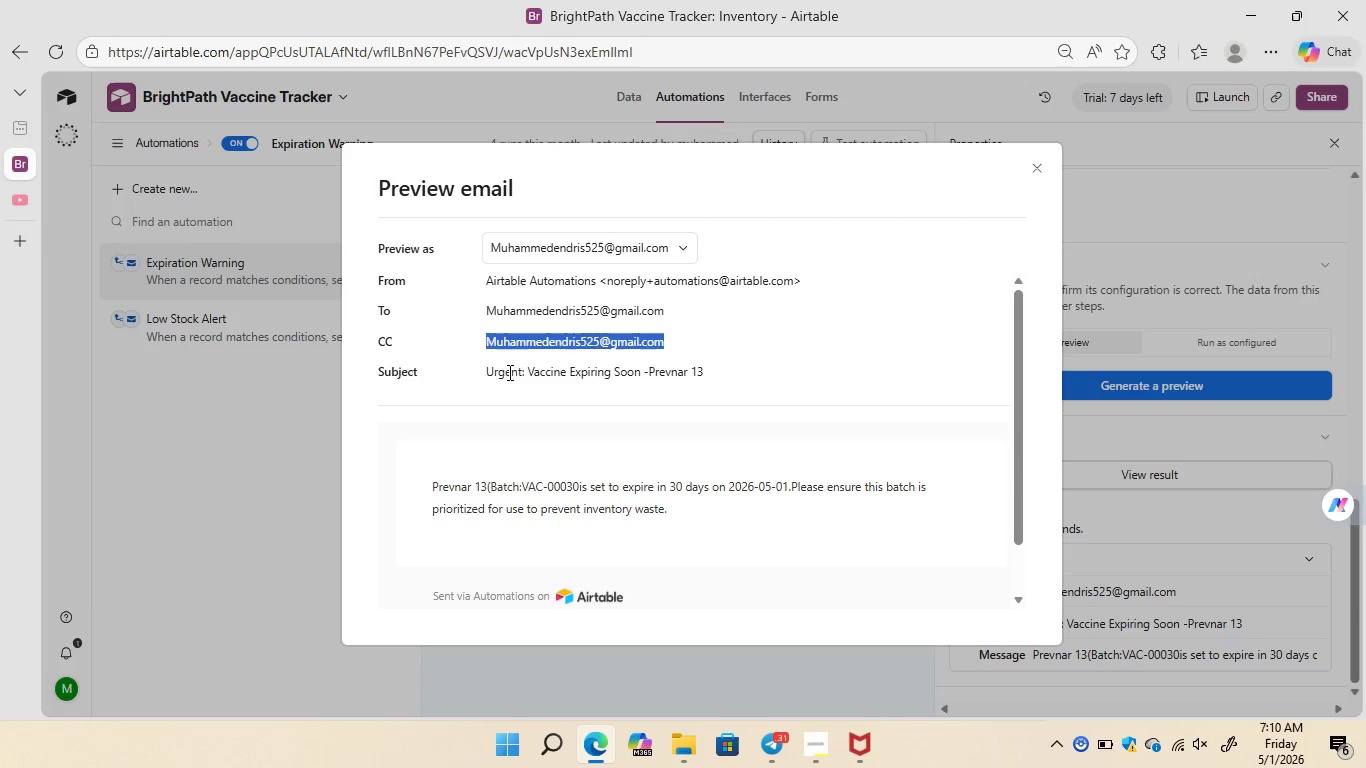 
double_click([508, 372])
 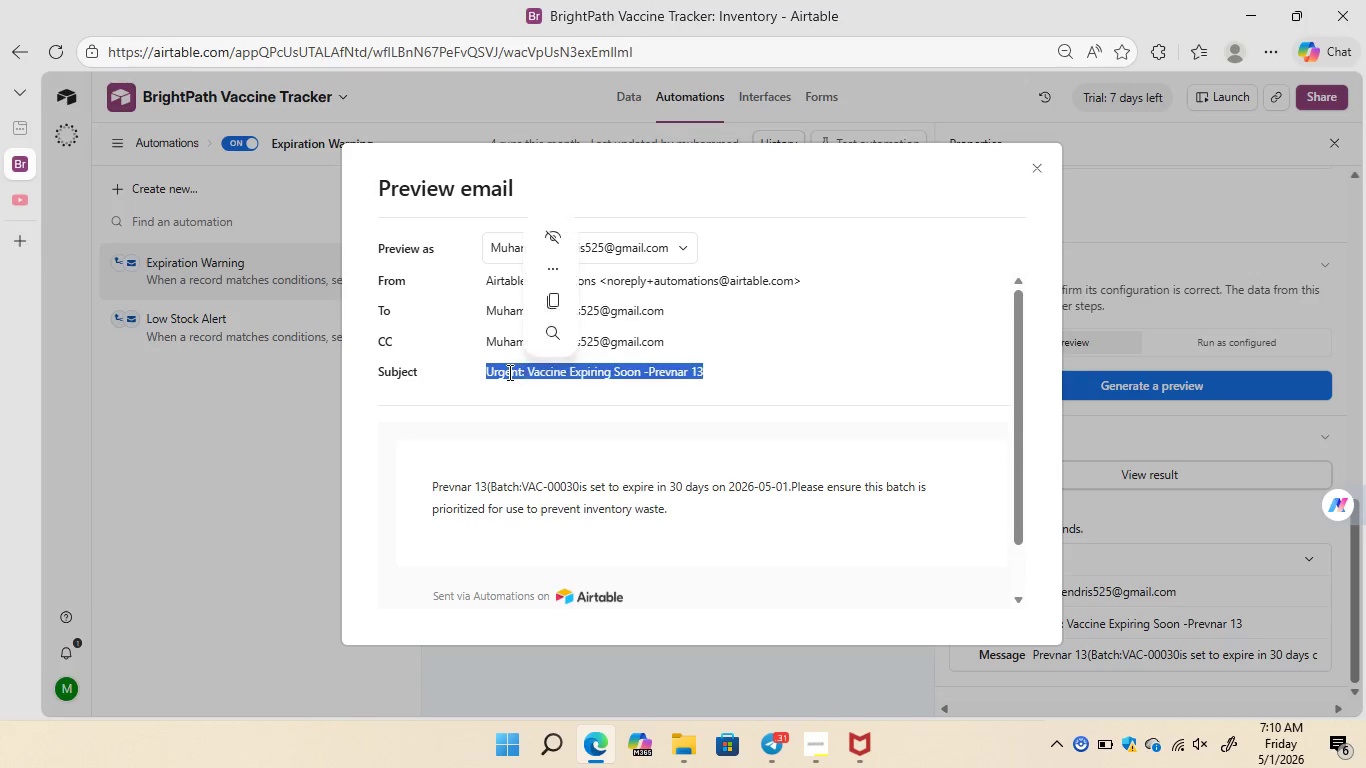 
triple_click([508, 372])
 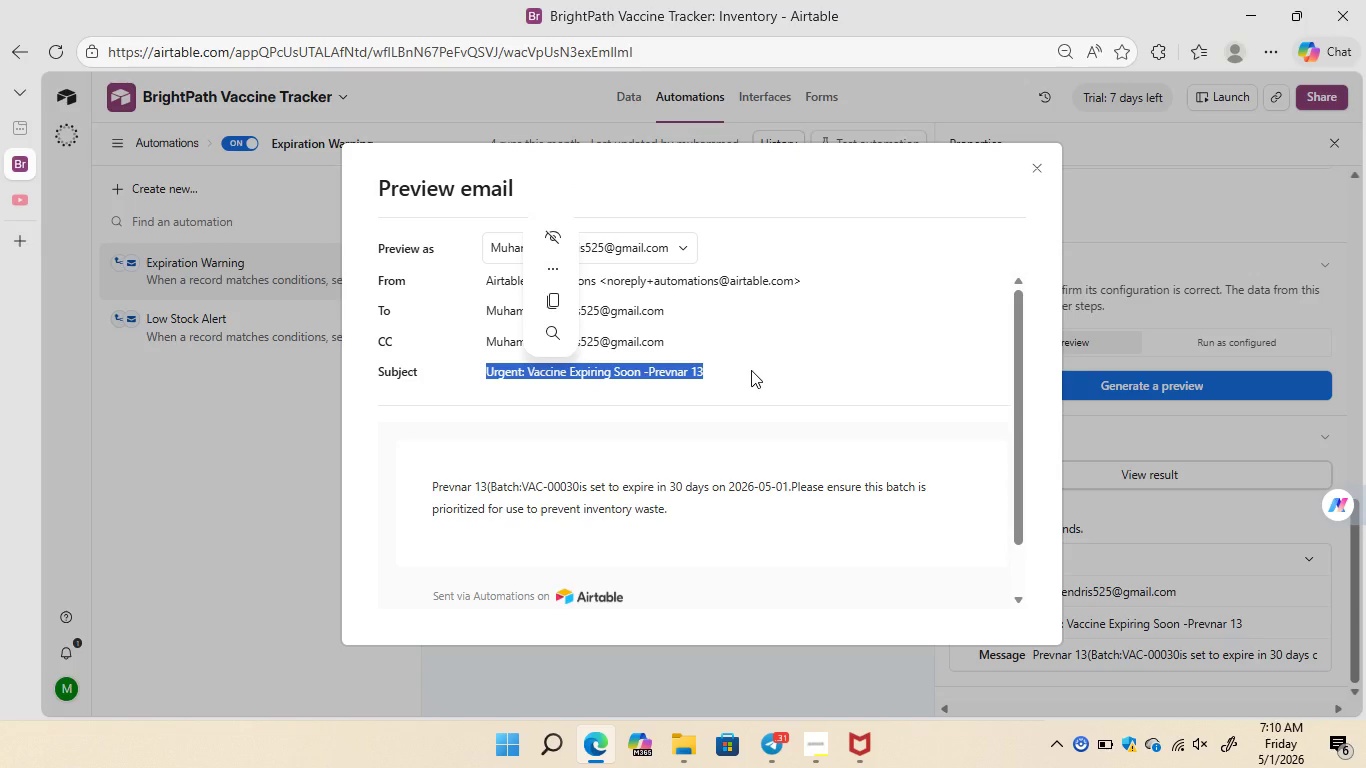 
left_click([751, 370])
 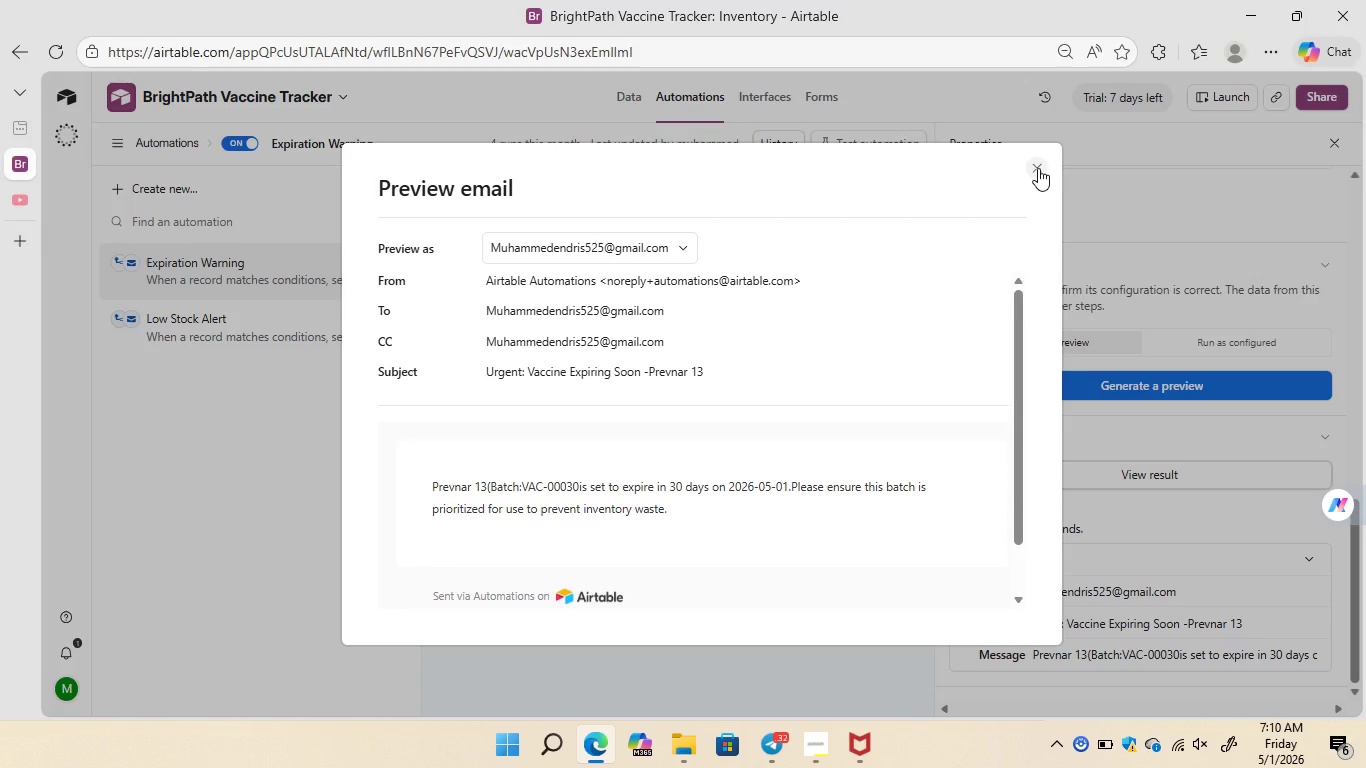 
wait(5.06)
 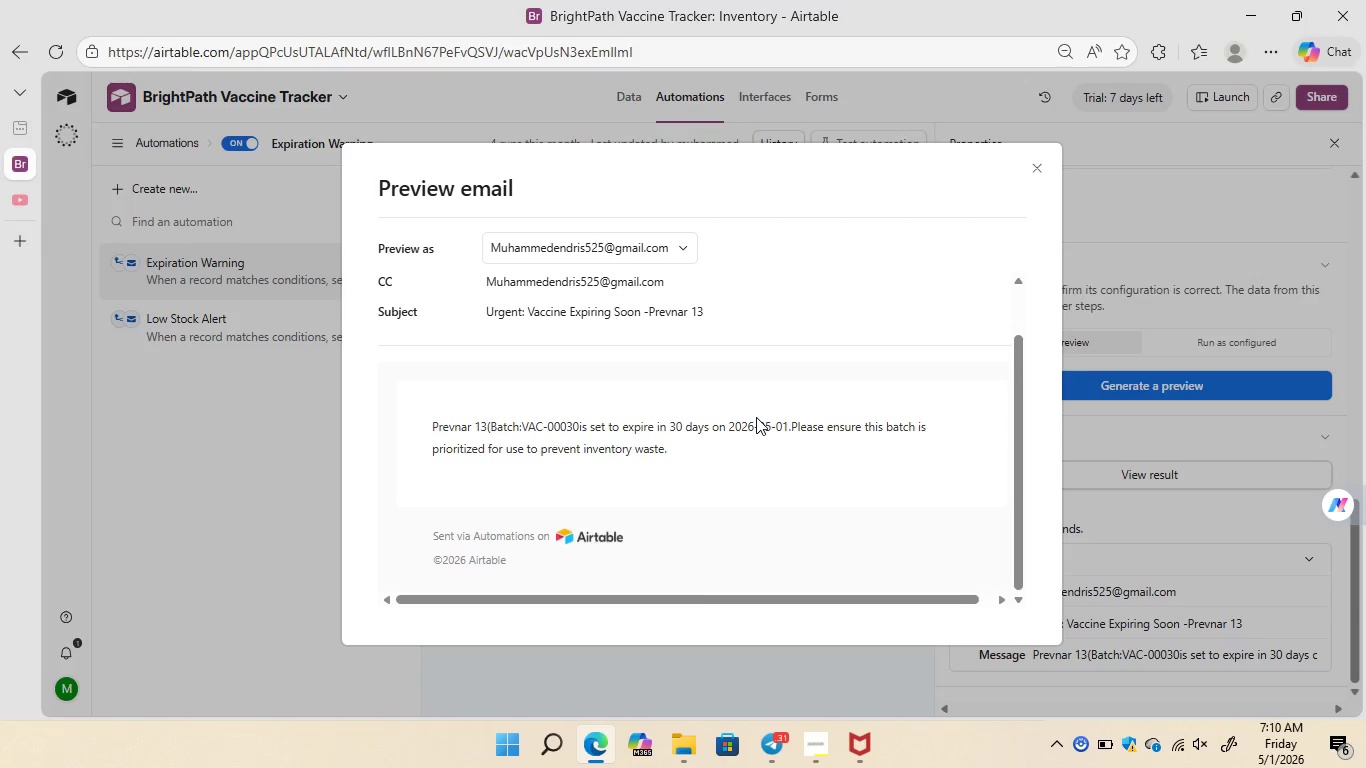 
left_click([1038, 168])
 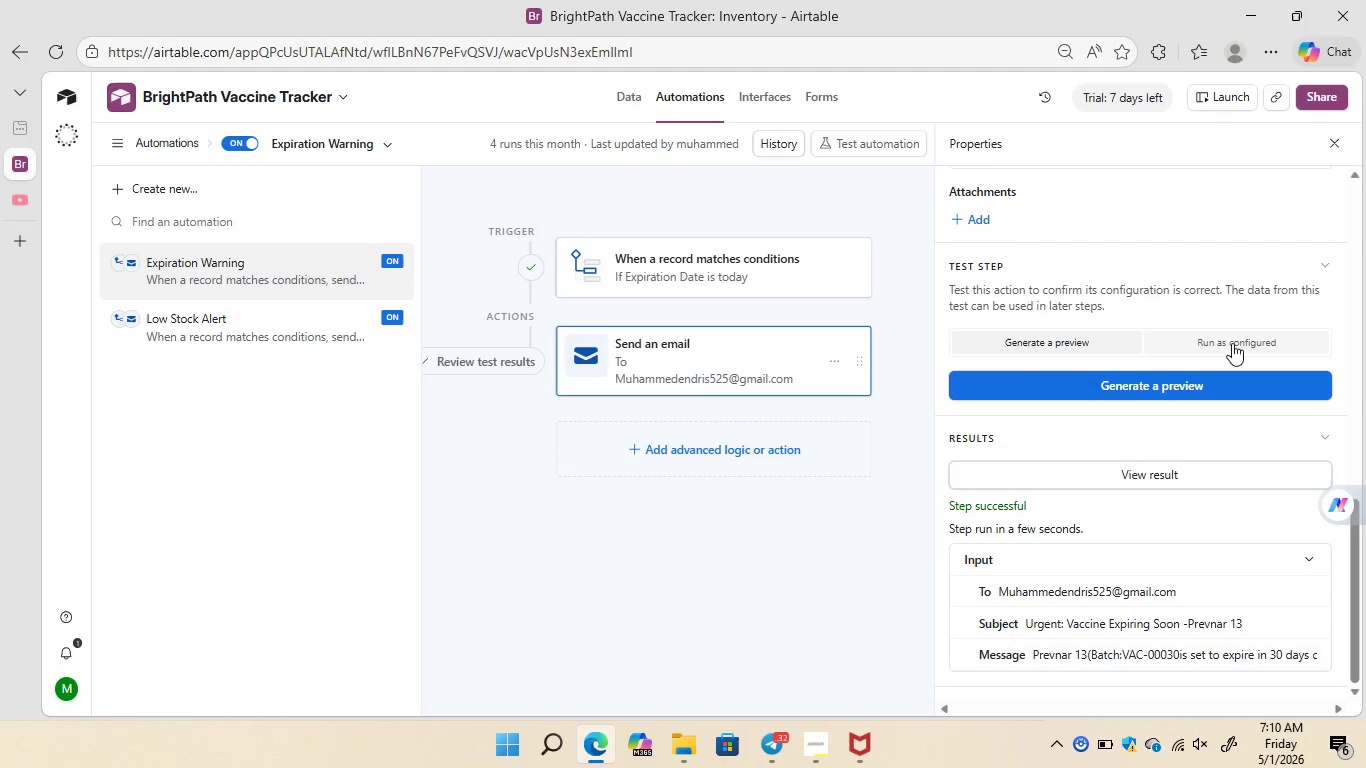 
left_click([1232, 344])
 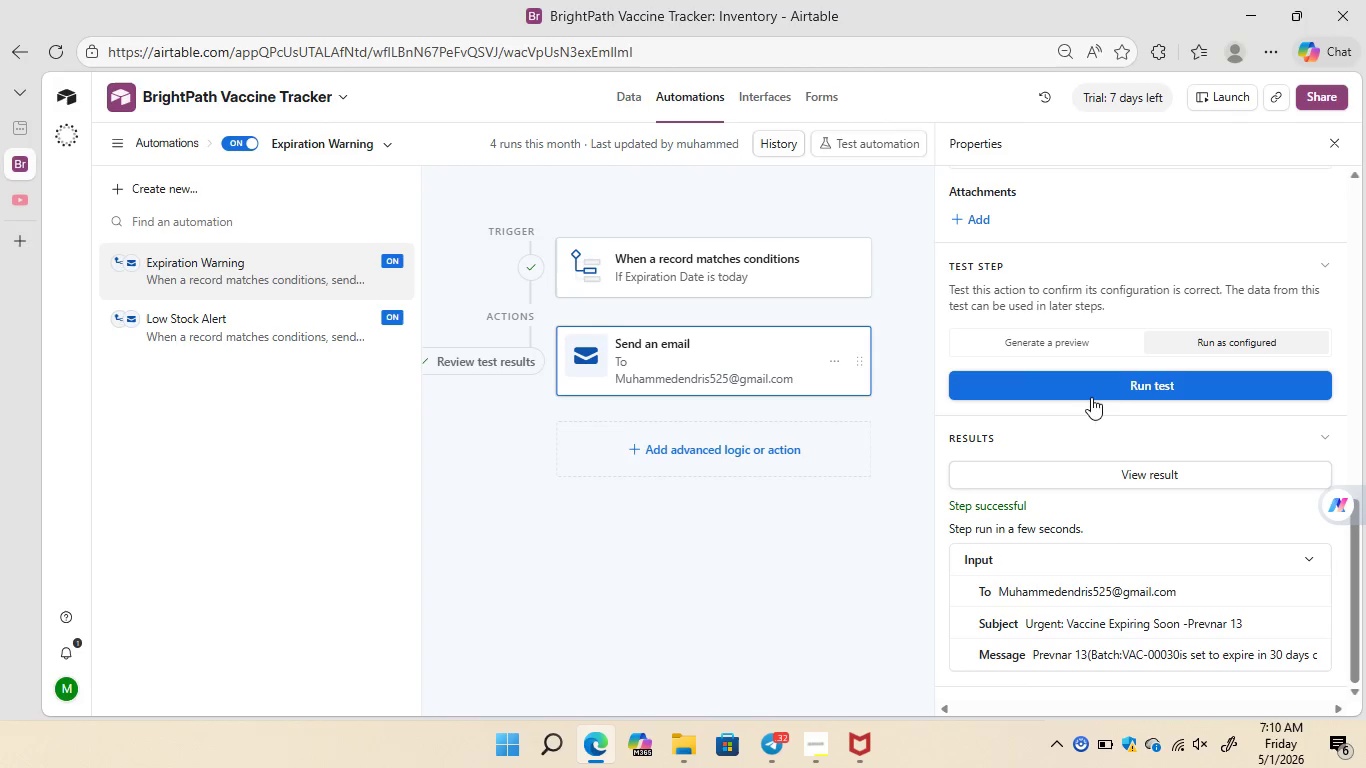 
left_click([1116, 385])
 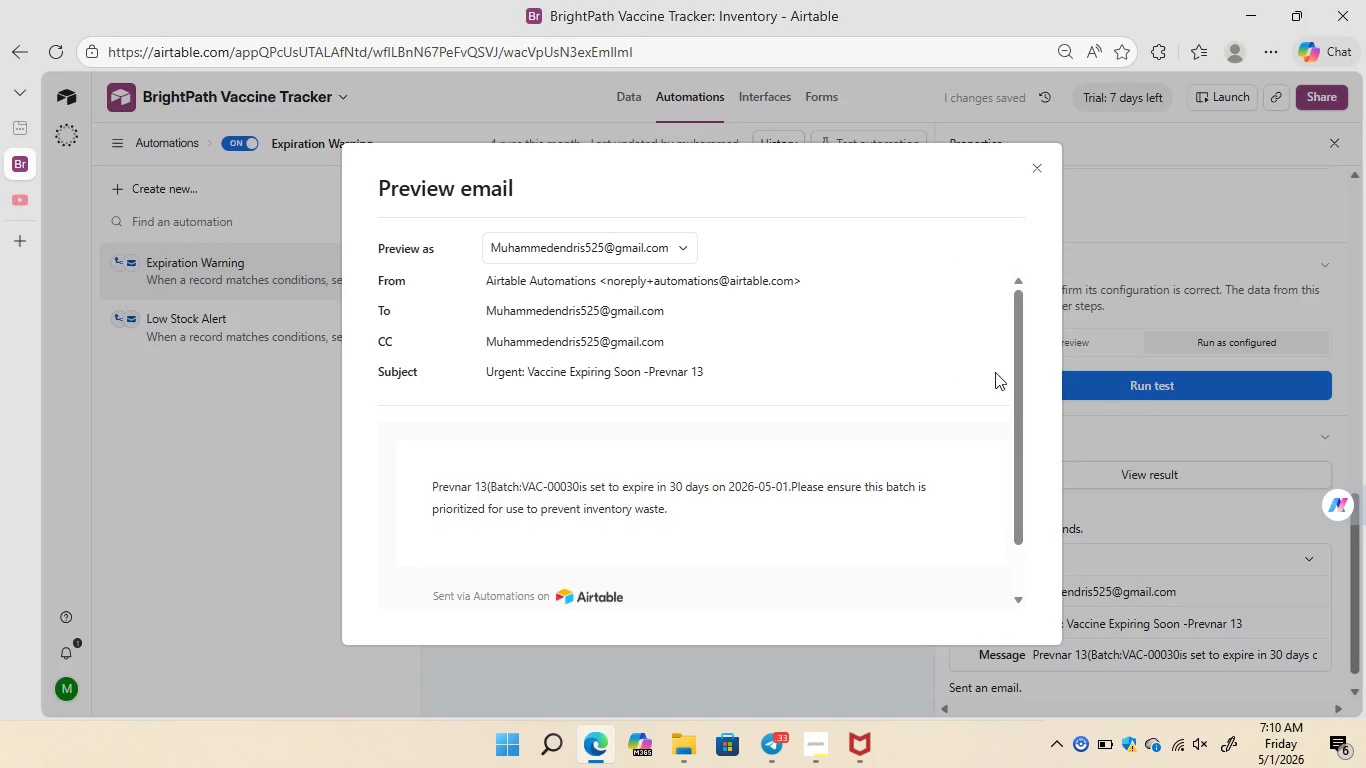 
wait(8.33)
 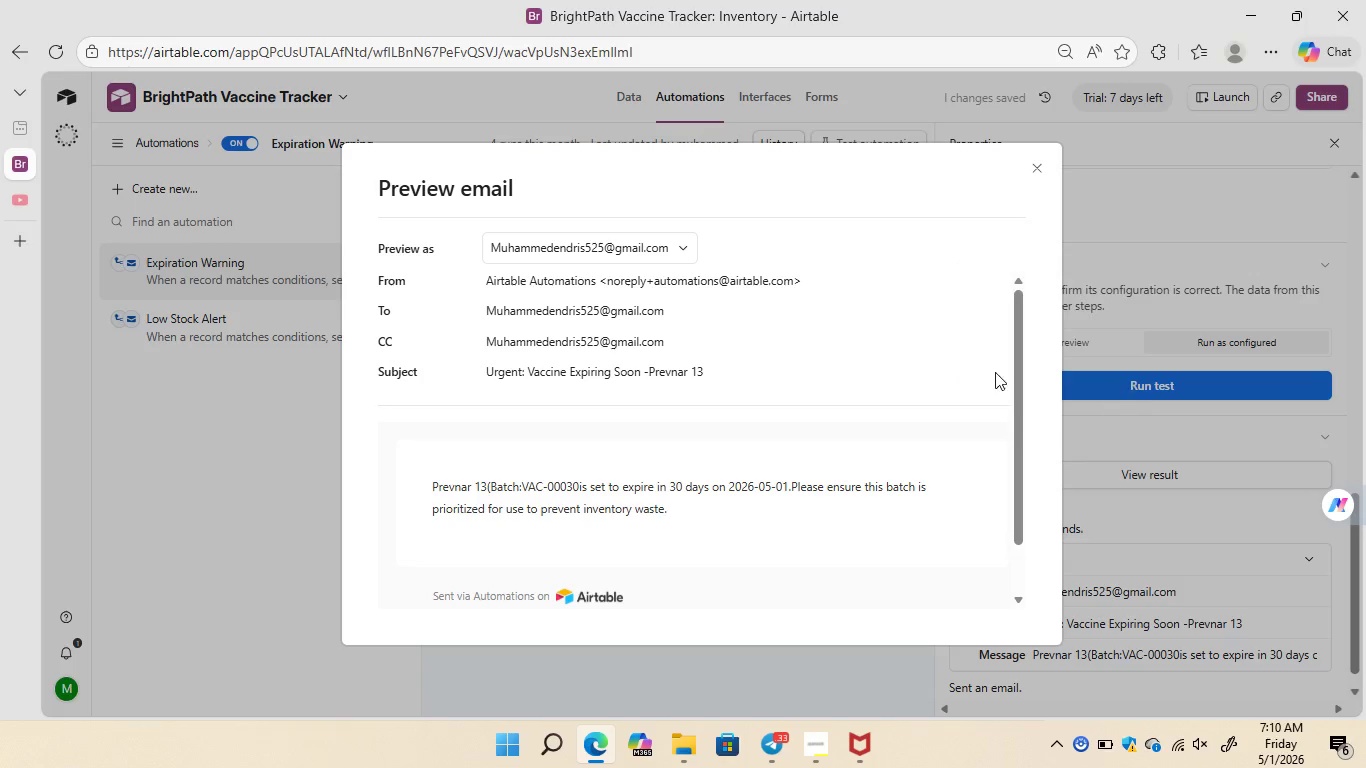 
left_click([1040, 170])
 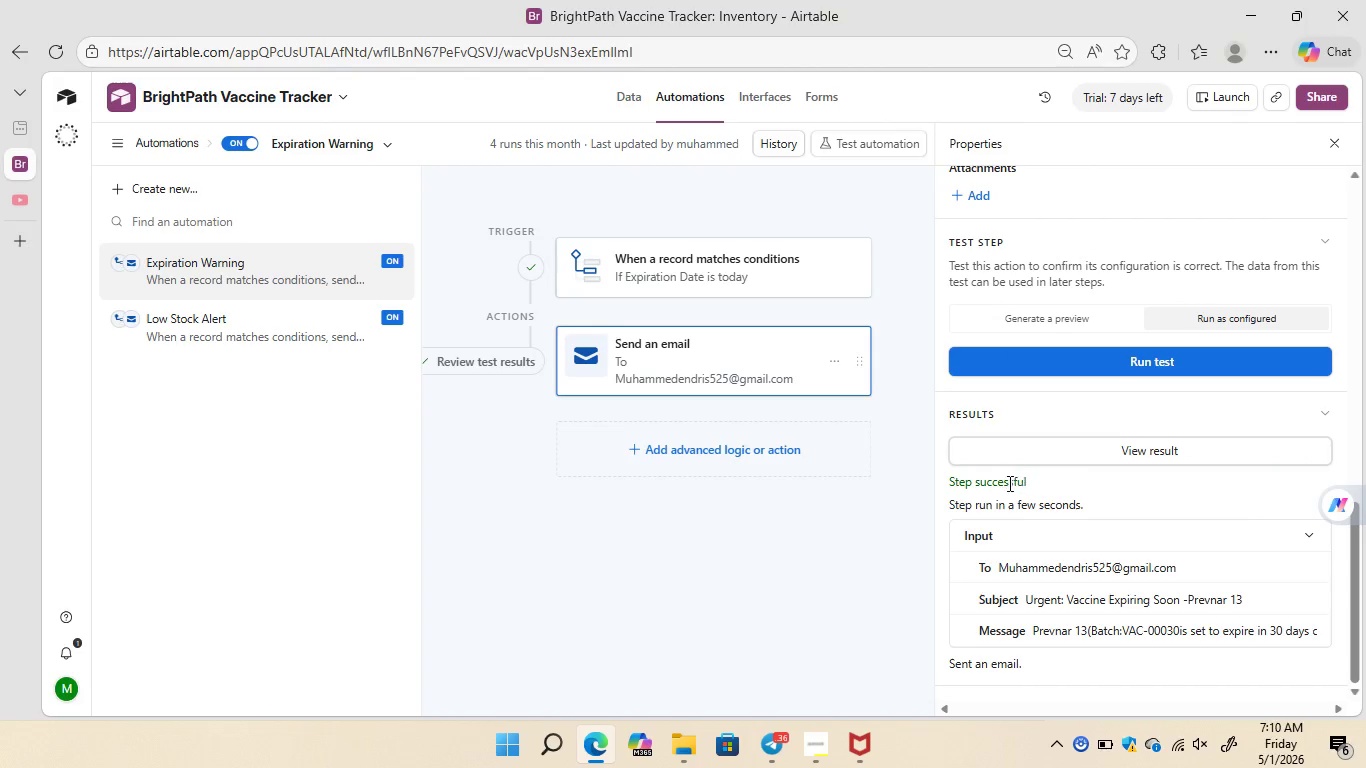 
double_click([998, 477])
 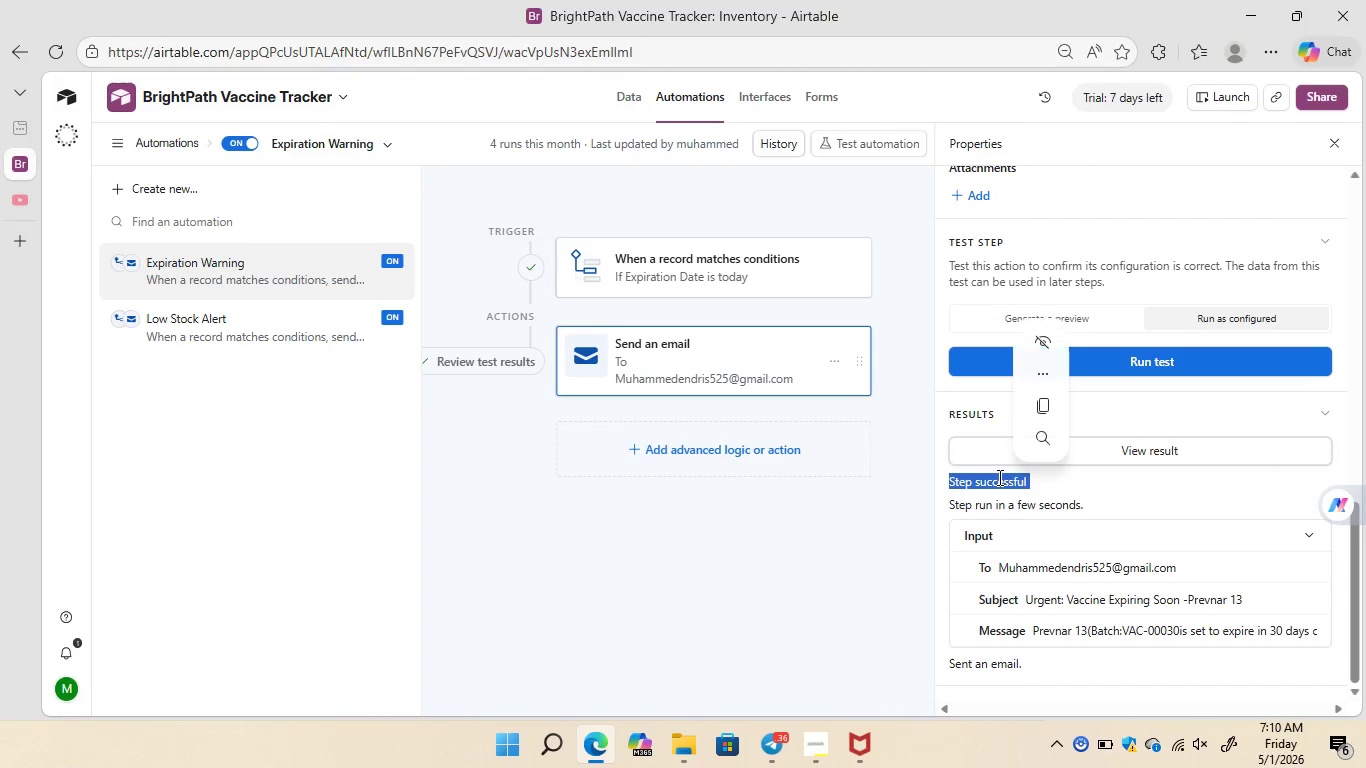 
triple_click([998, 477])
 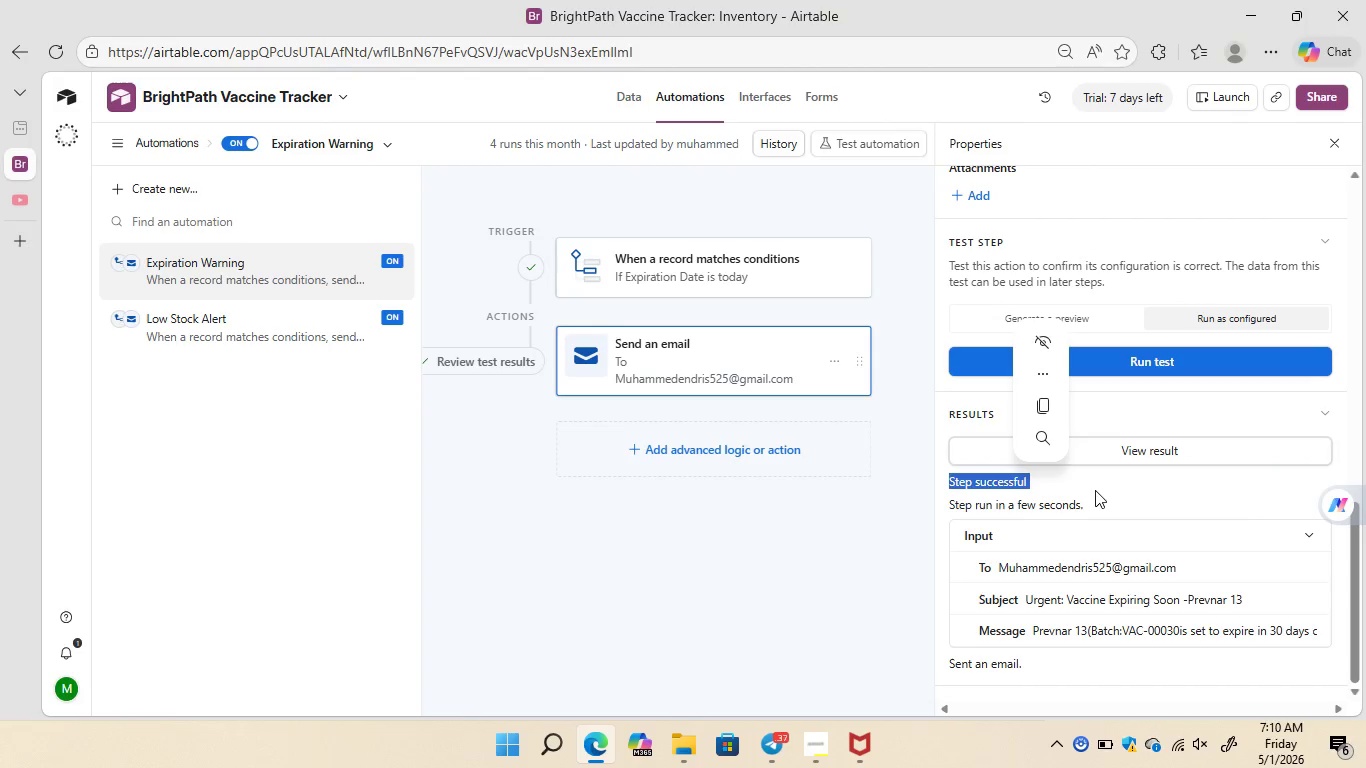 
left_click([1096, 491])
 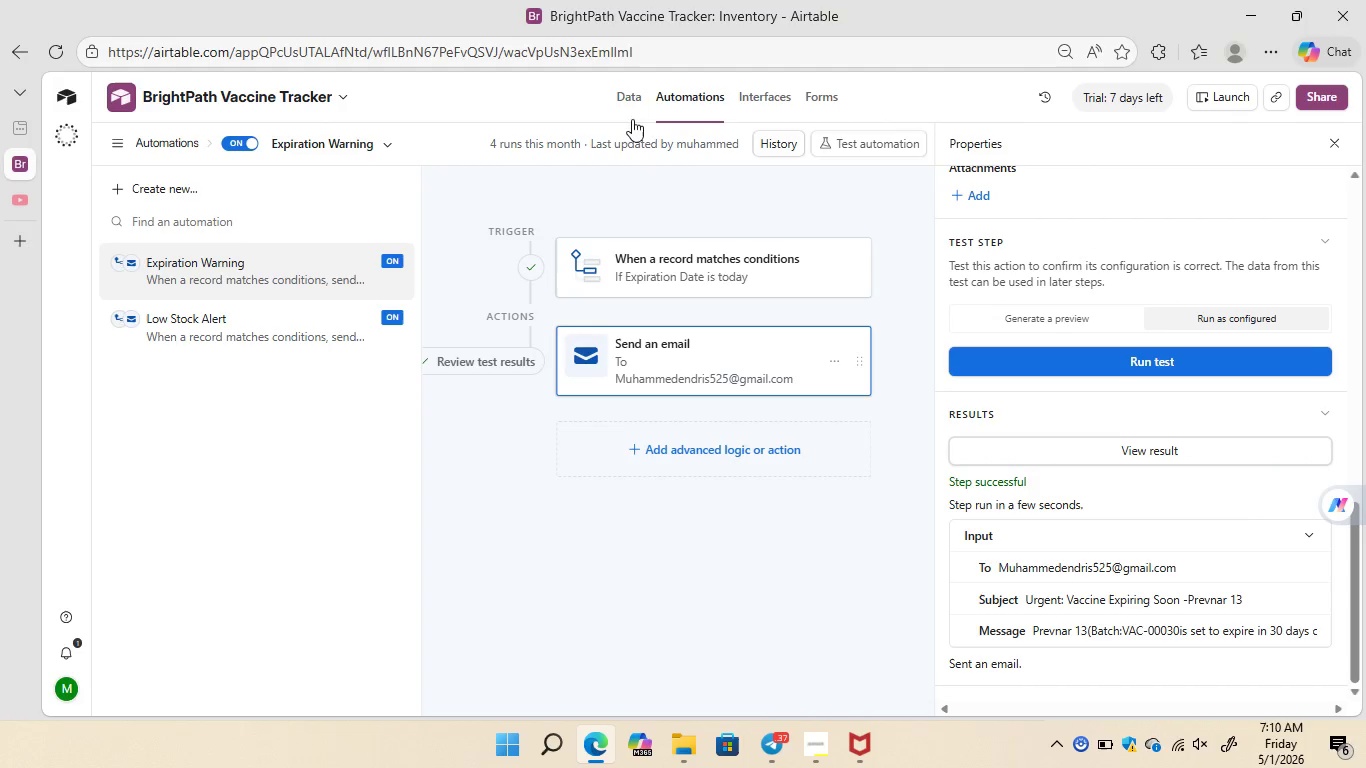 
wait(5.56)
 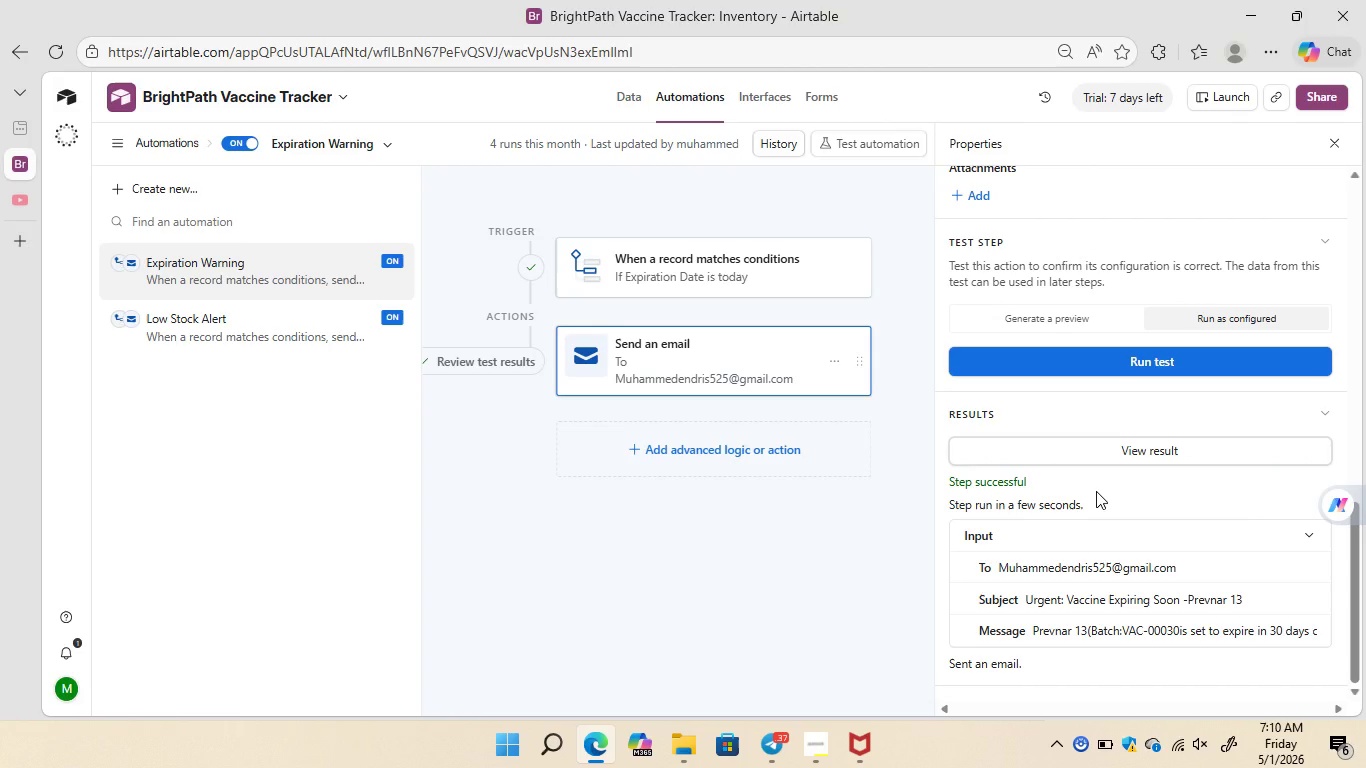 
left_click([627, 103])
 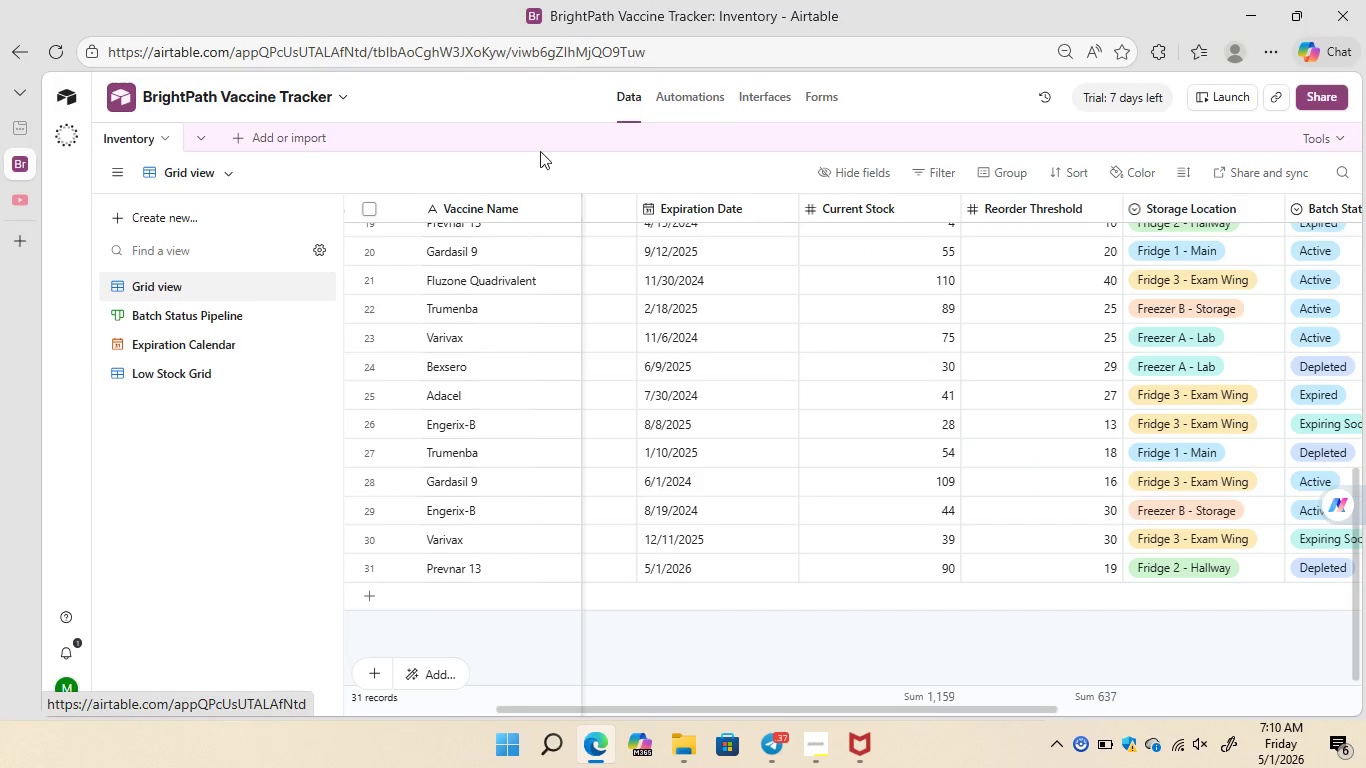 
mouse_move([183, 346])
 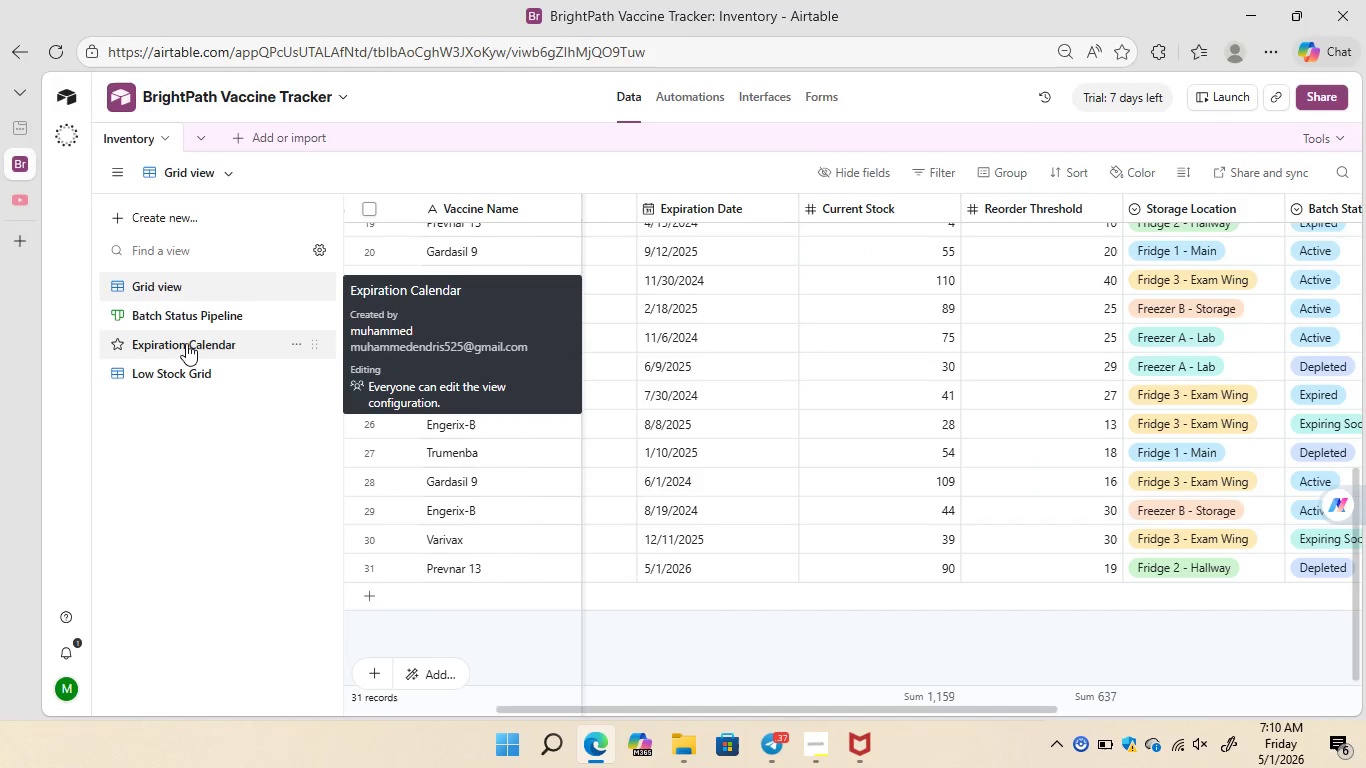 
left_click([186, 343])
 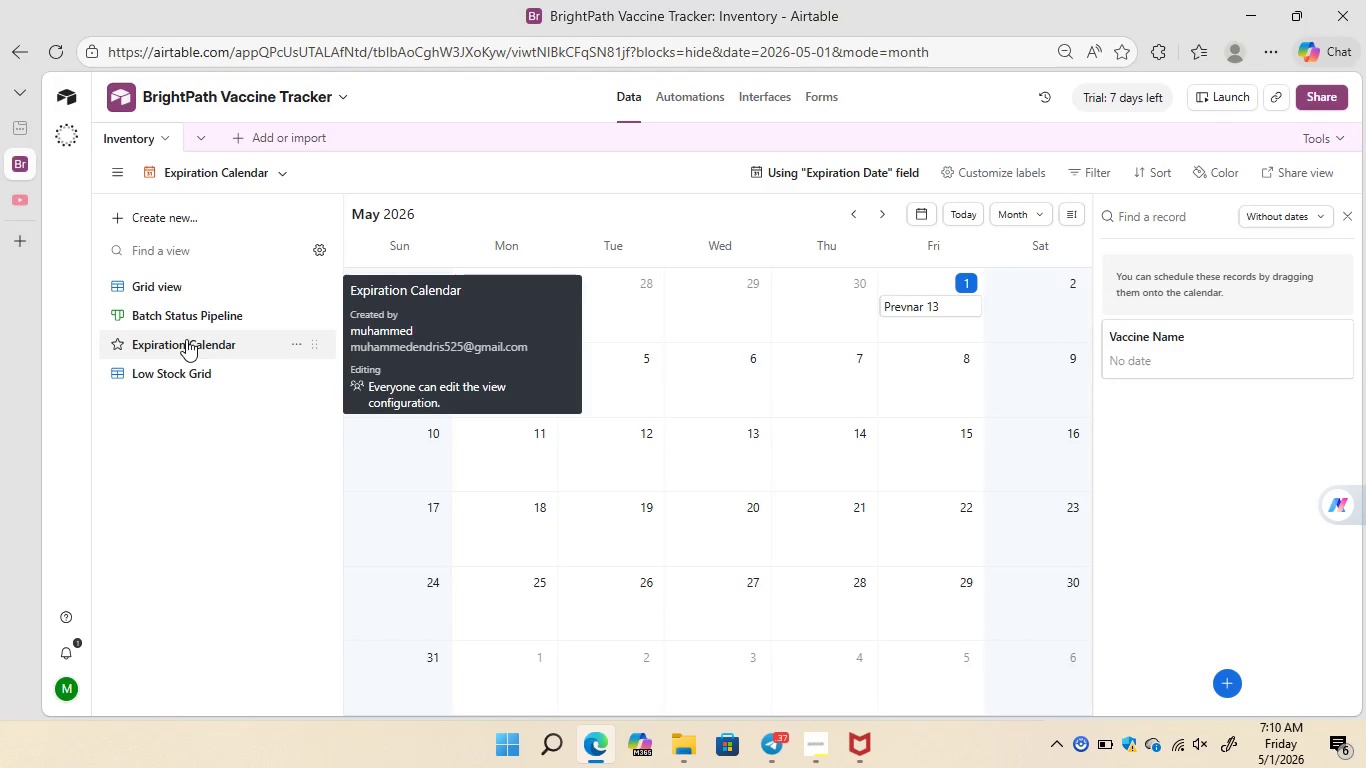 
left_click([188, 303])
 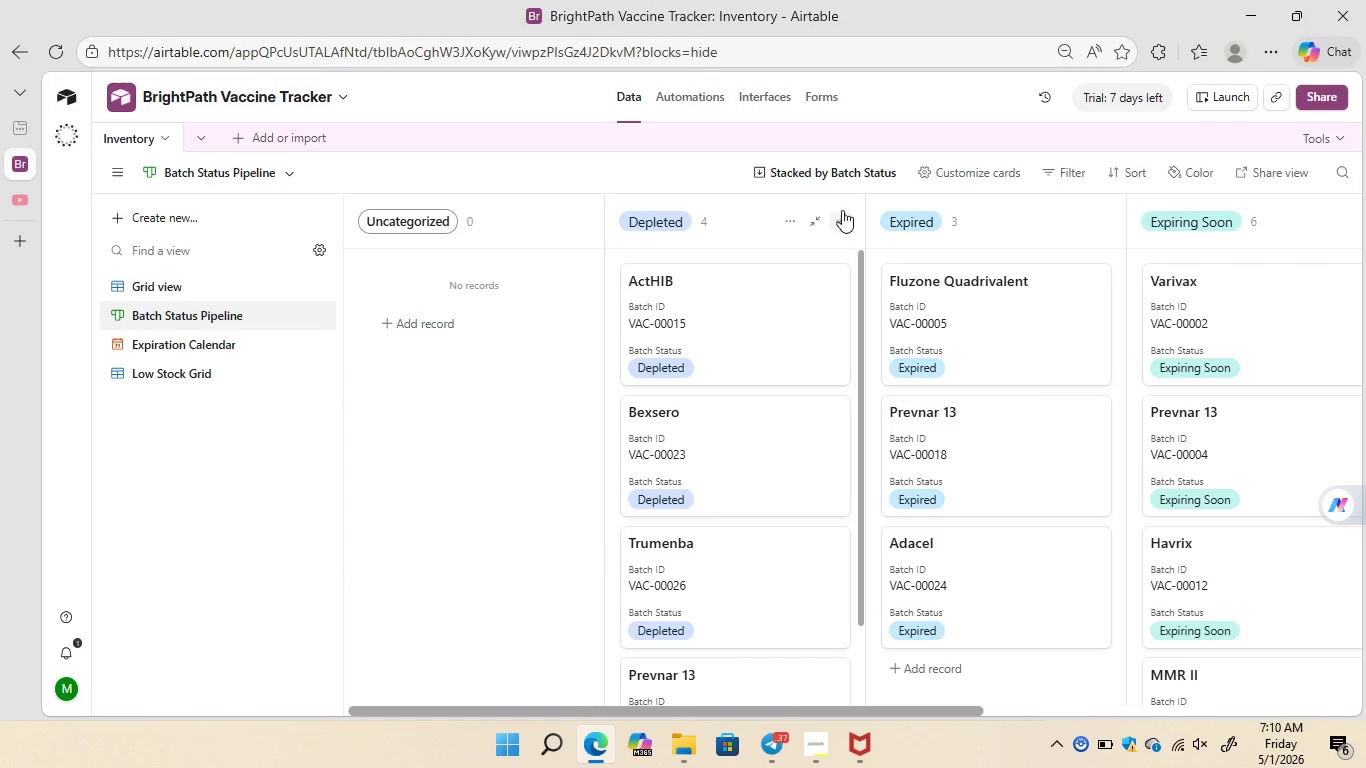 
left_click([861, 172])
 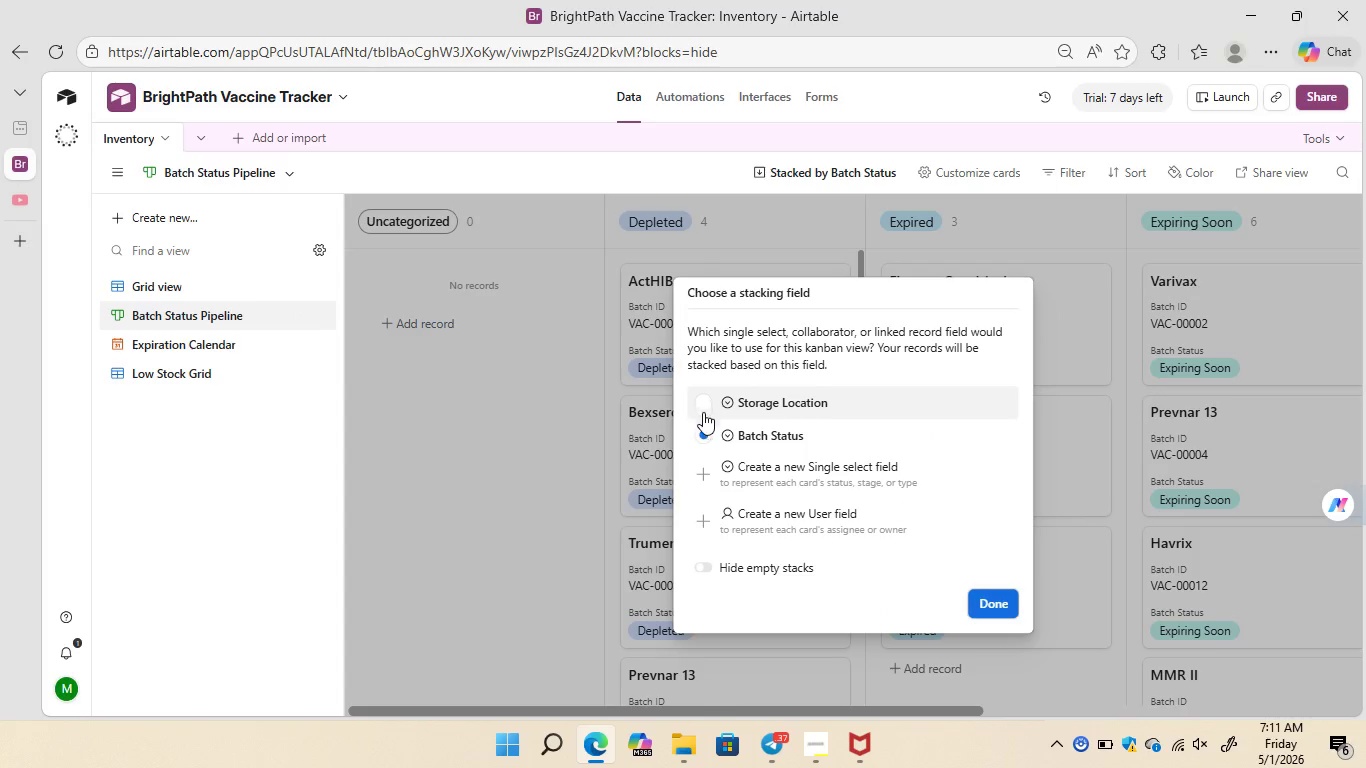 
wait(5.98)
 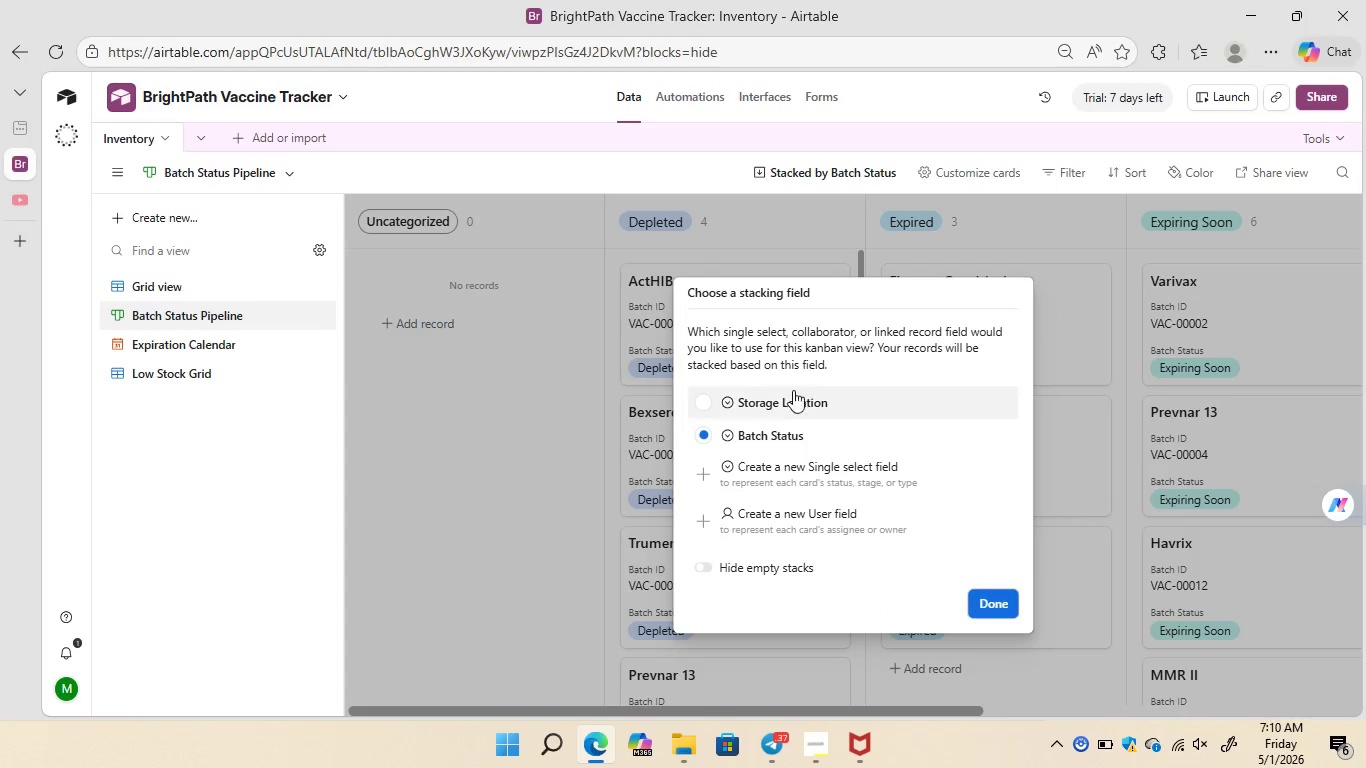 
left_click([705, 400])
 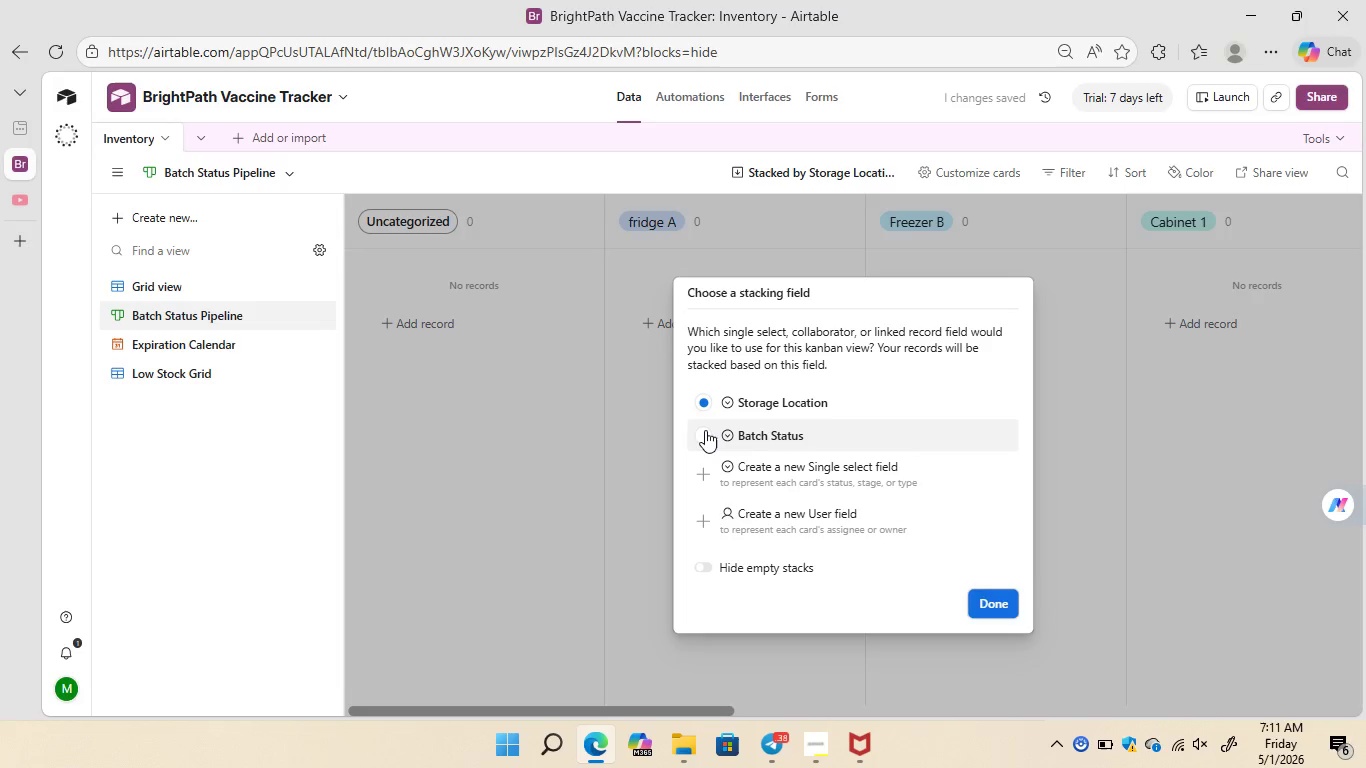 
left_click([704, 438])
 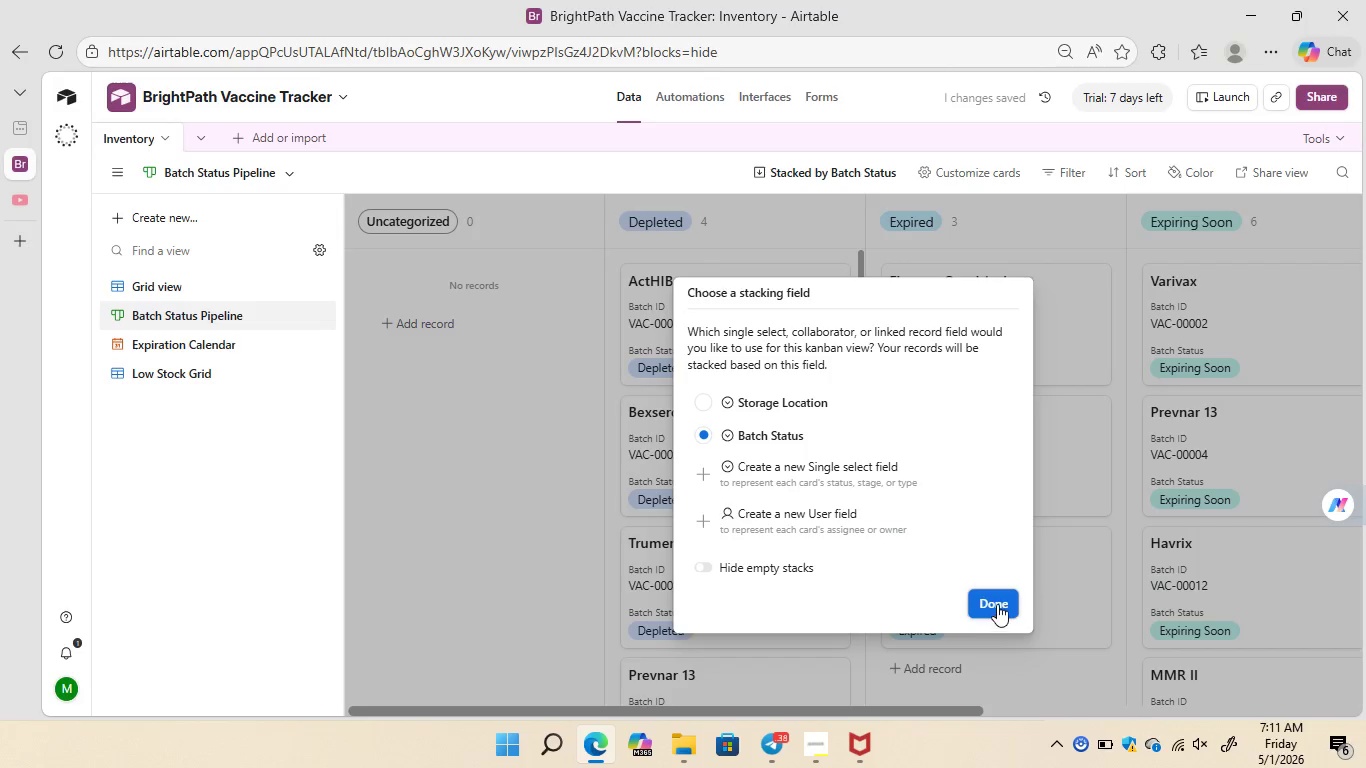 
left_click([997, 604])
 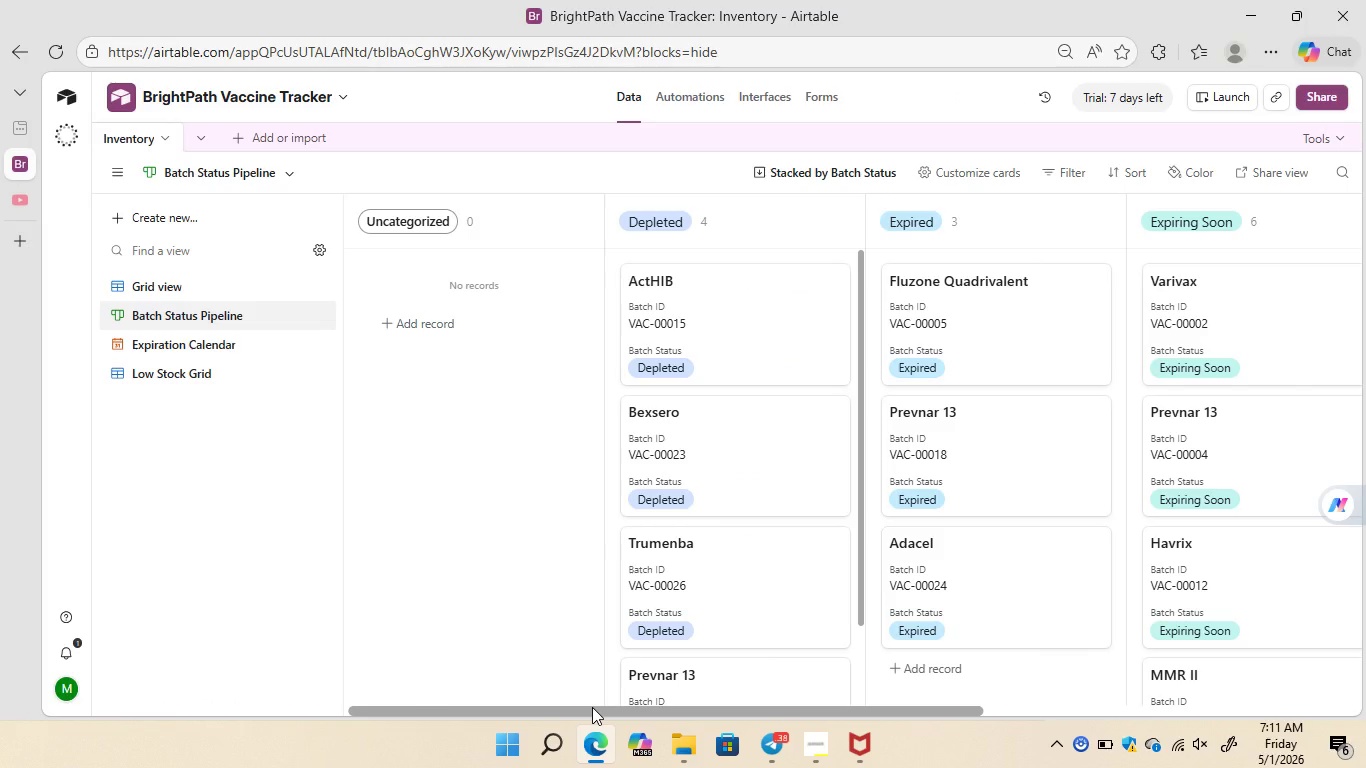 
left_click_drag(start_coordinate=[551, 709], to_coordinate=[427, 709])
 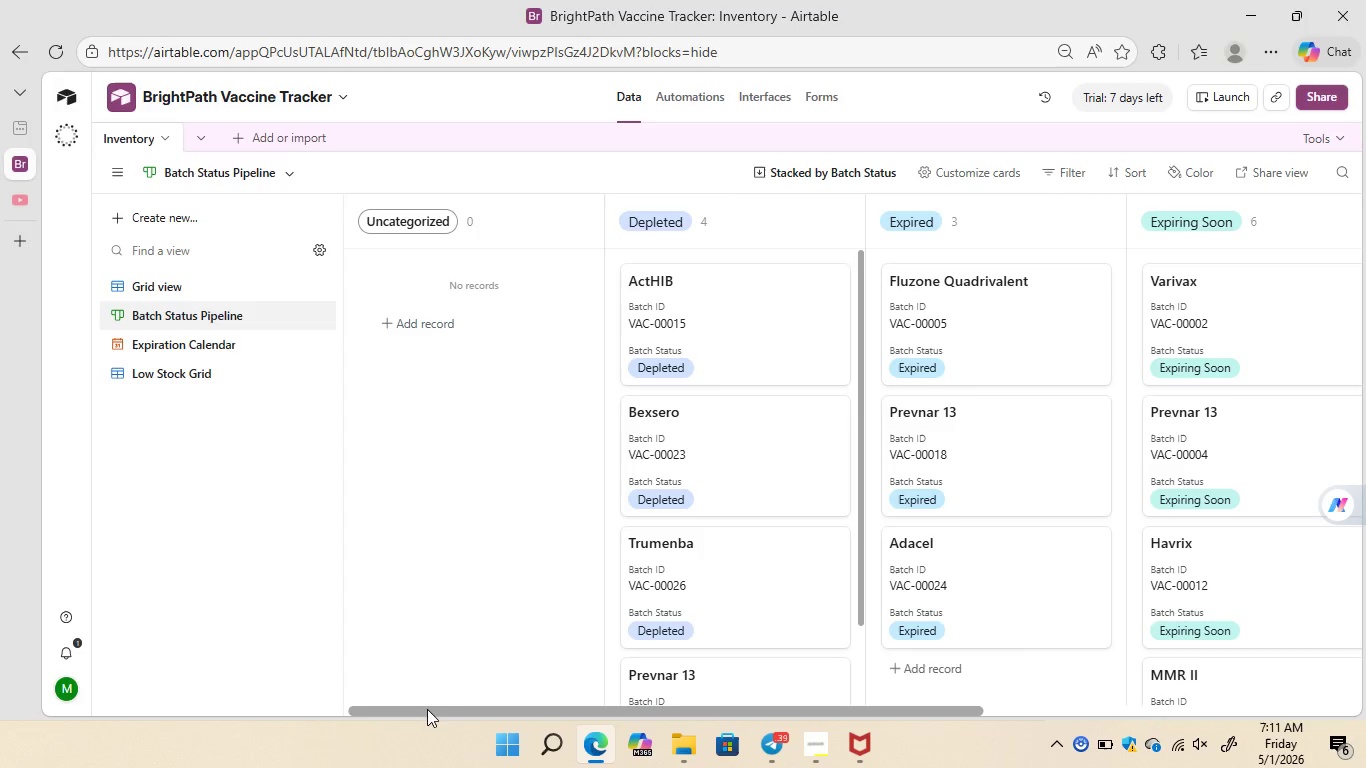 
left_click_drag(start_coordinate=[427, 709], to_coordinate=[884, 712])
 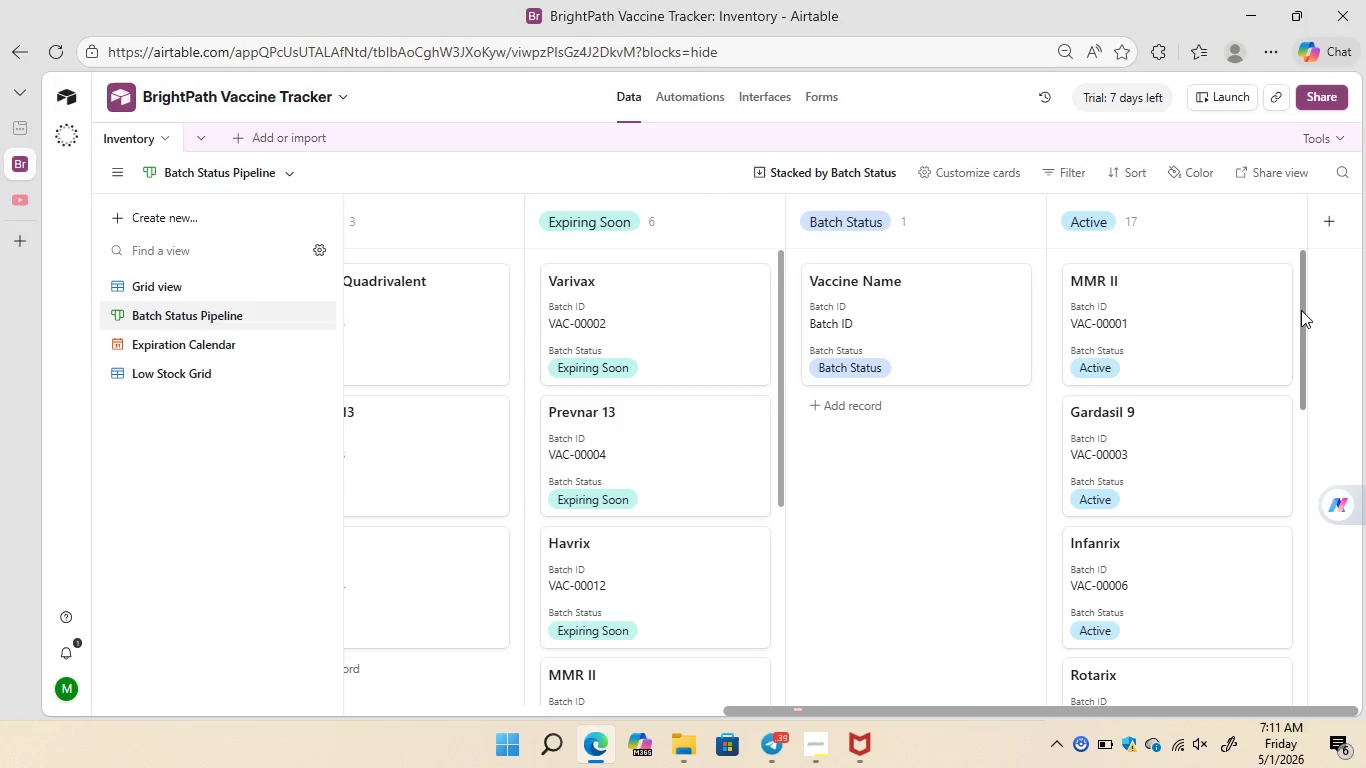 
left_click_drag(start_coordinate=[1301, 310], to_coordinate=[1307, 573])
 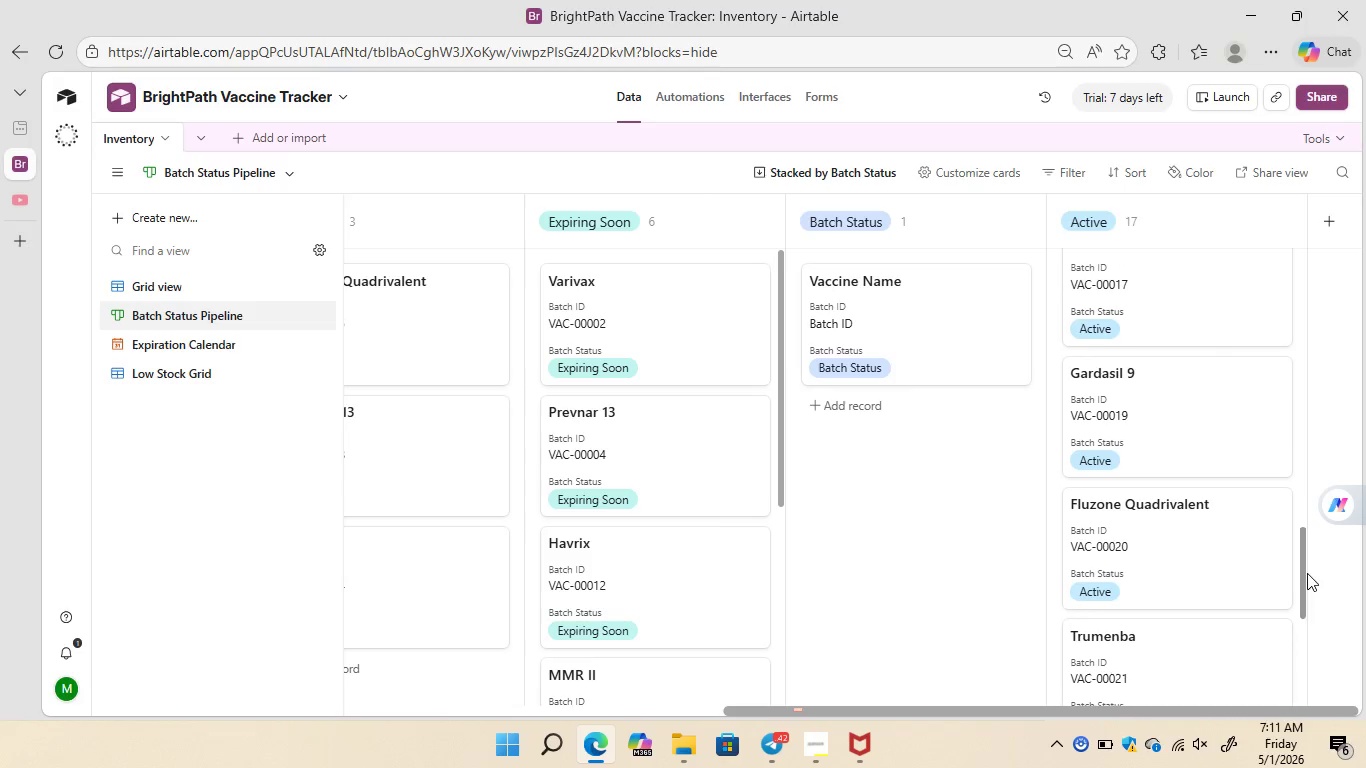 
left_click([1307, 573])
 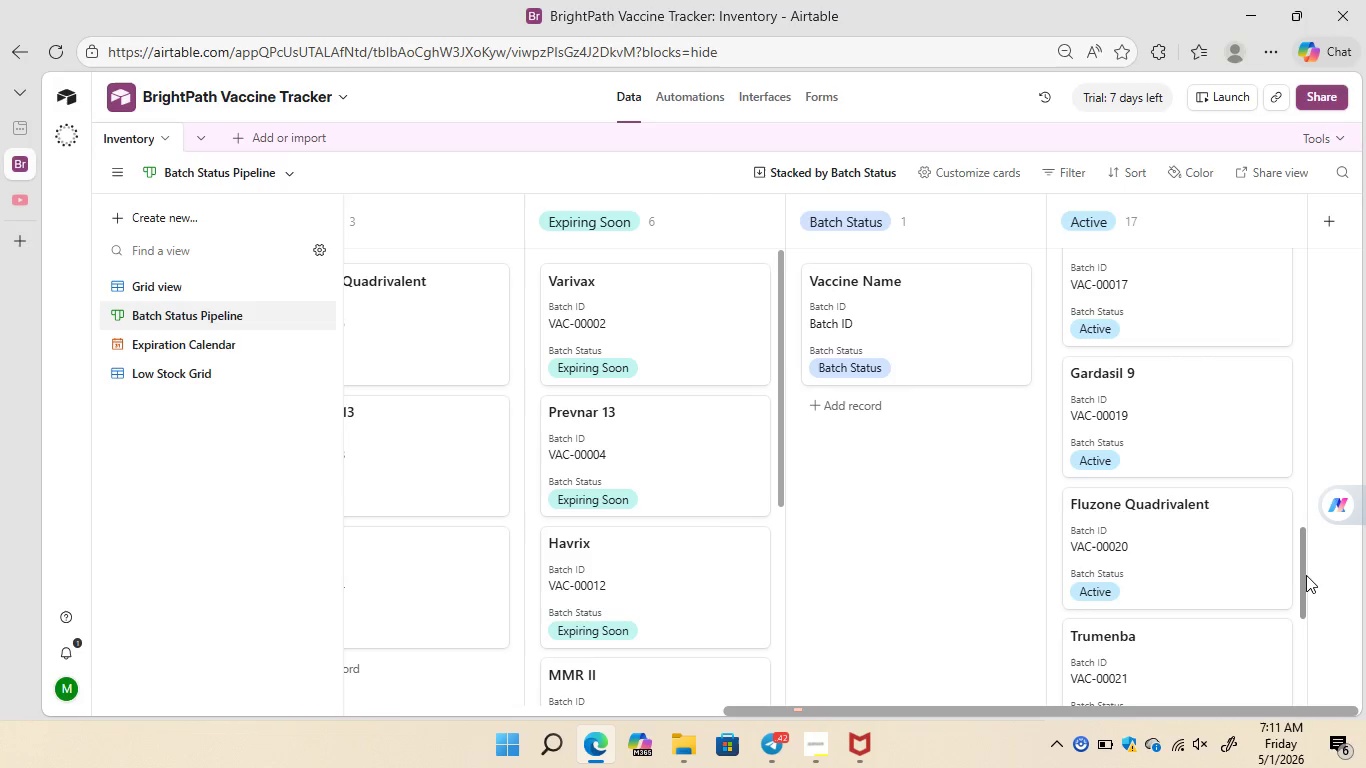 
left_click_drag(start_coordinate=[1306, 575], to_coordinate=[1303, 681])
 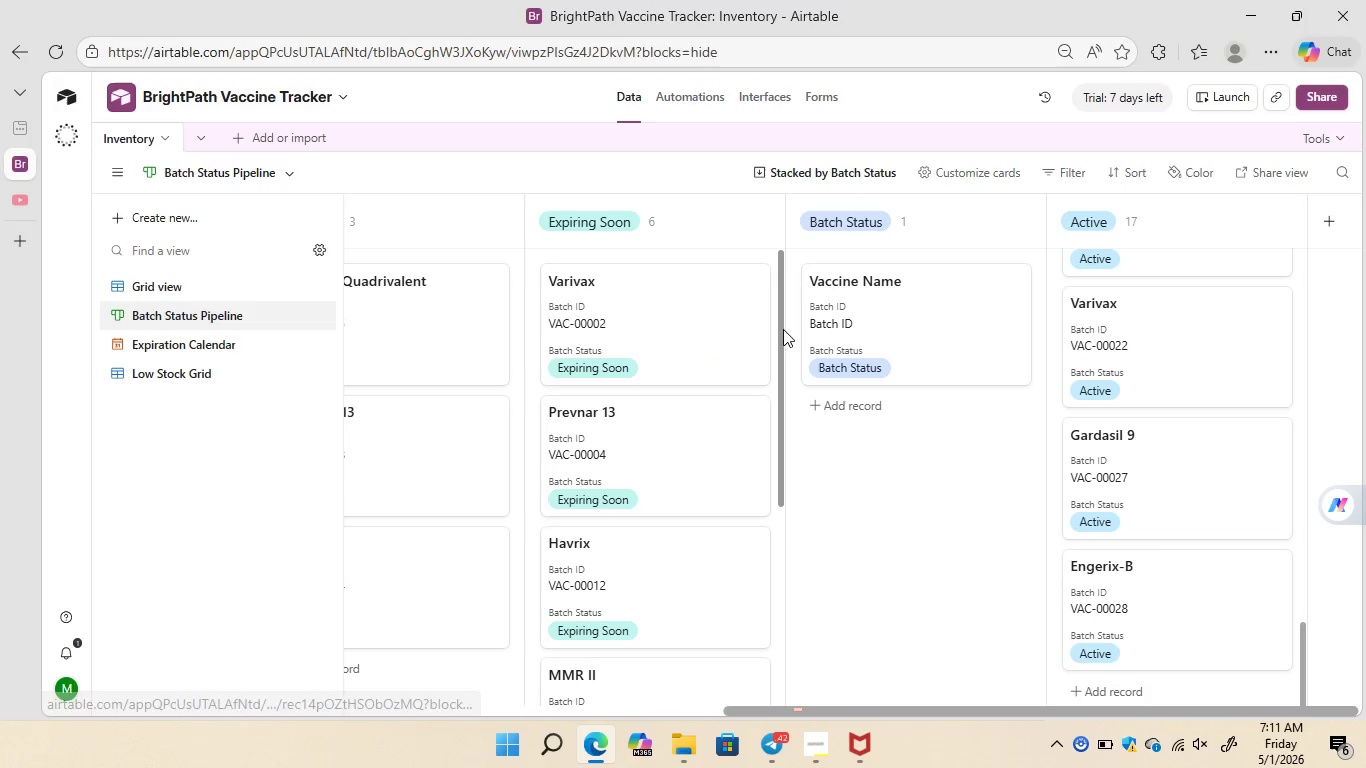 
left_click_drag(start_coordinate=[781, 330], to_coordinate=[781, 272])
 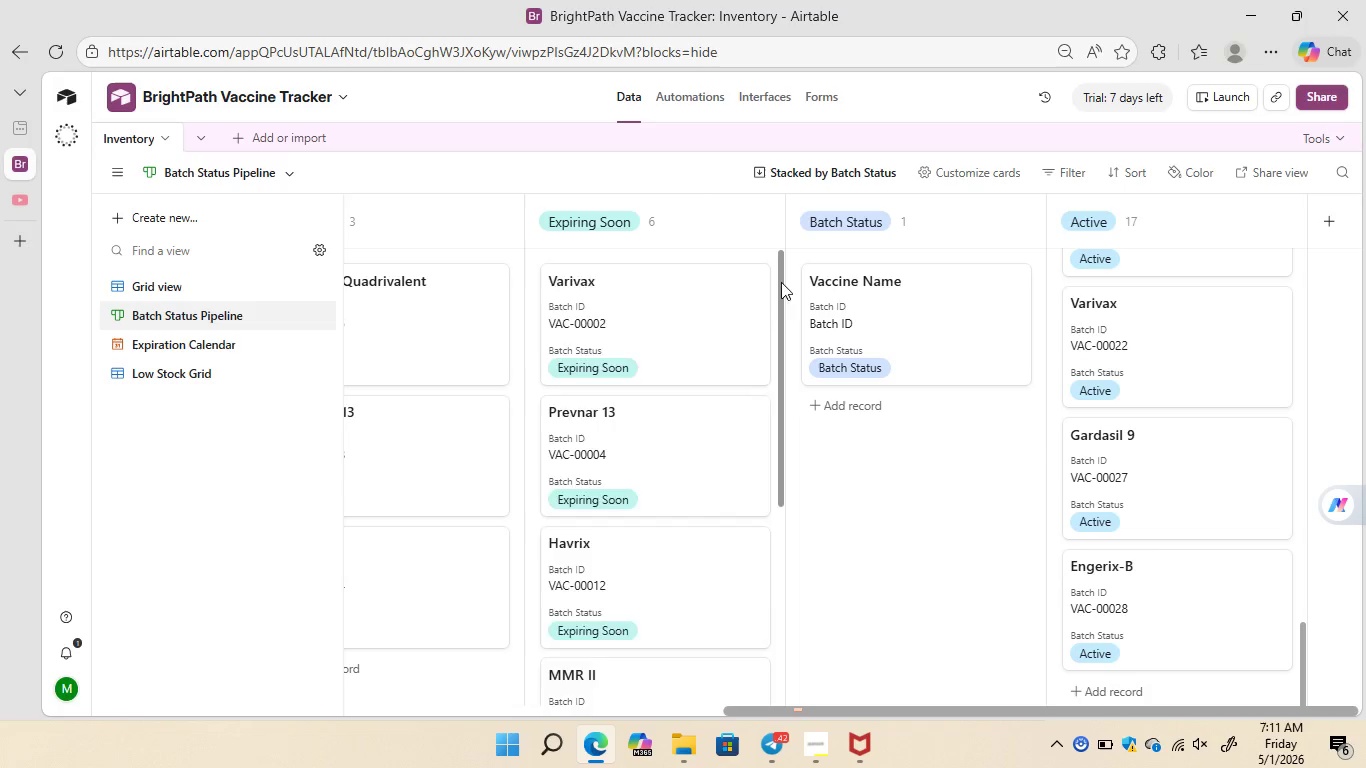 
left_click_drag(start_coordinate=[781, 272], to_coordinate=[779, 509])
 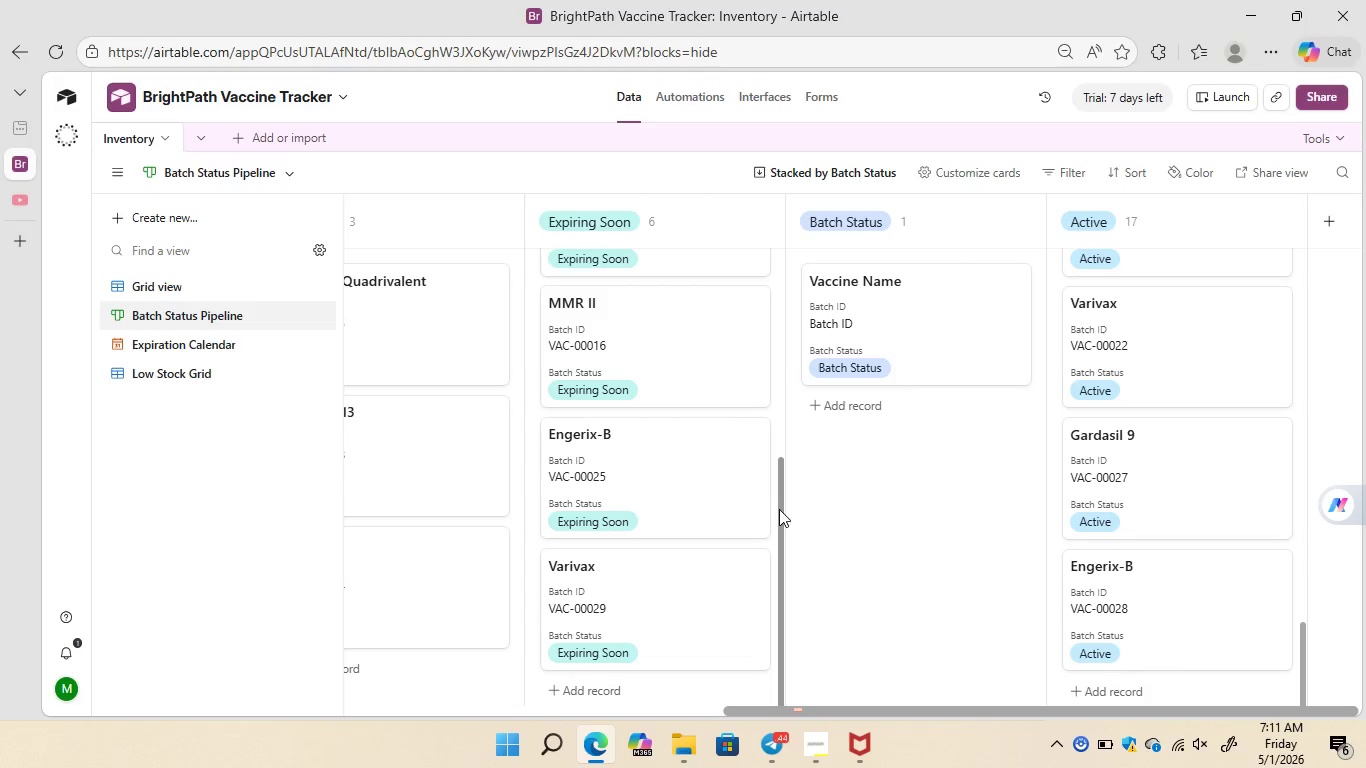 
left_click([779, 509])
 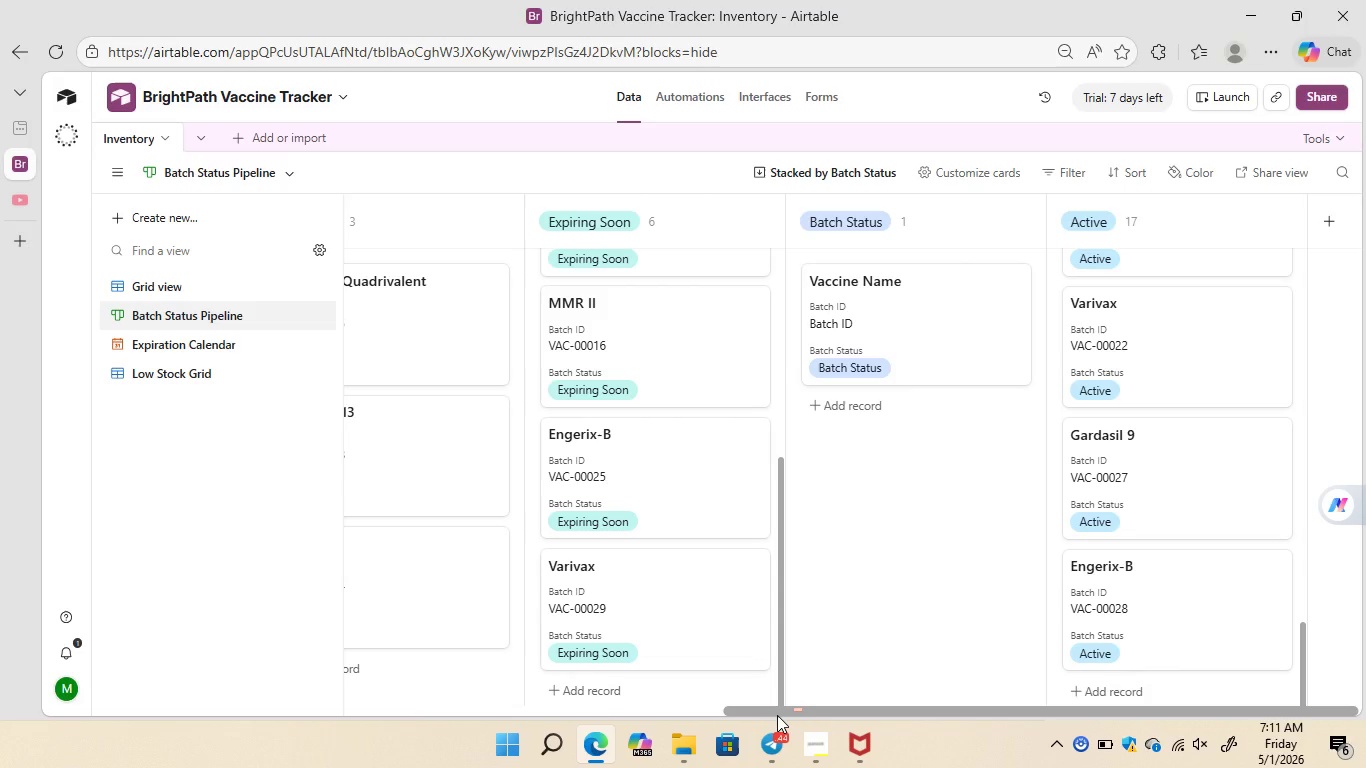 
left_click_drag(start_coordinate=[777, 715], to_coordinate=[380, 702])
 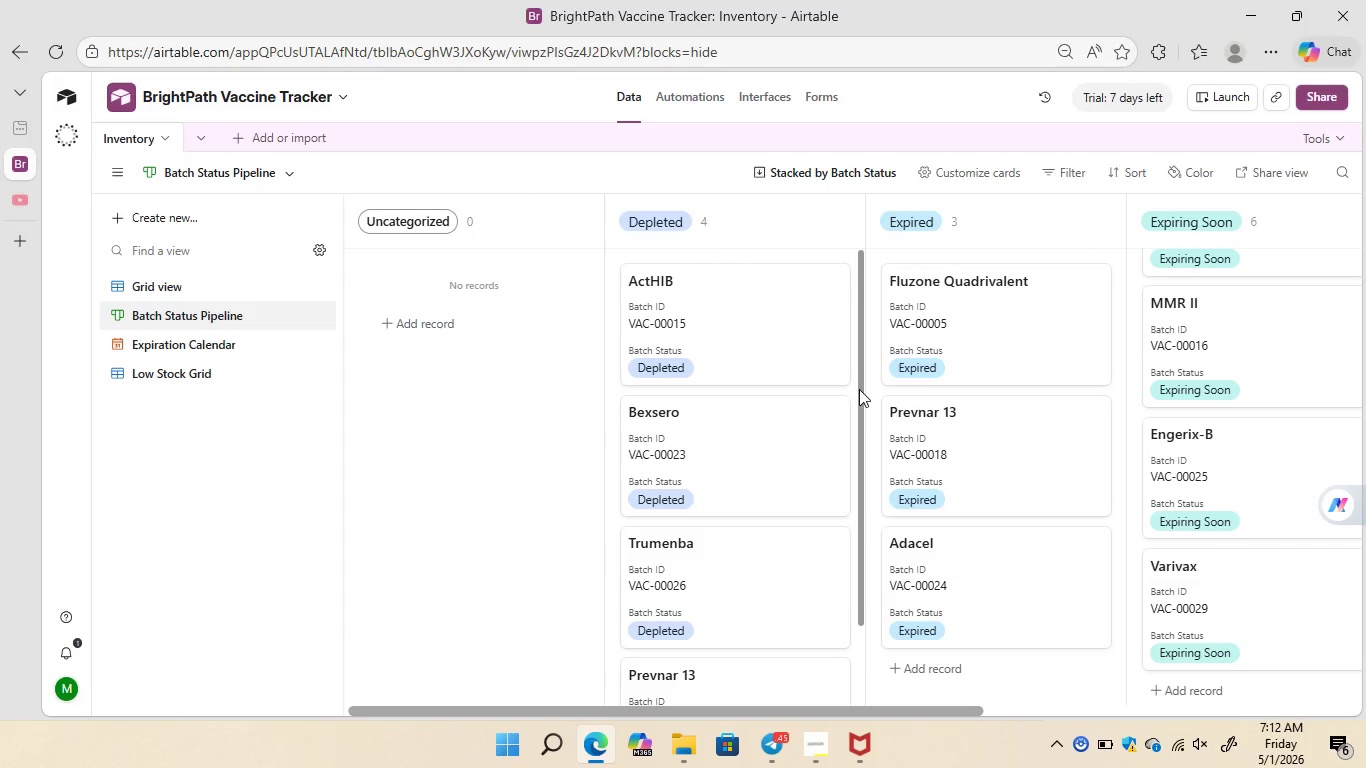 
left_click_drag(start_coordinate=[859, 389], to_coordinate=[1017, 430])
 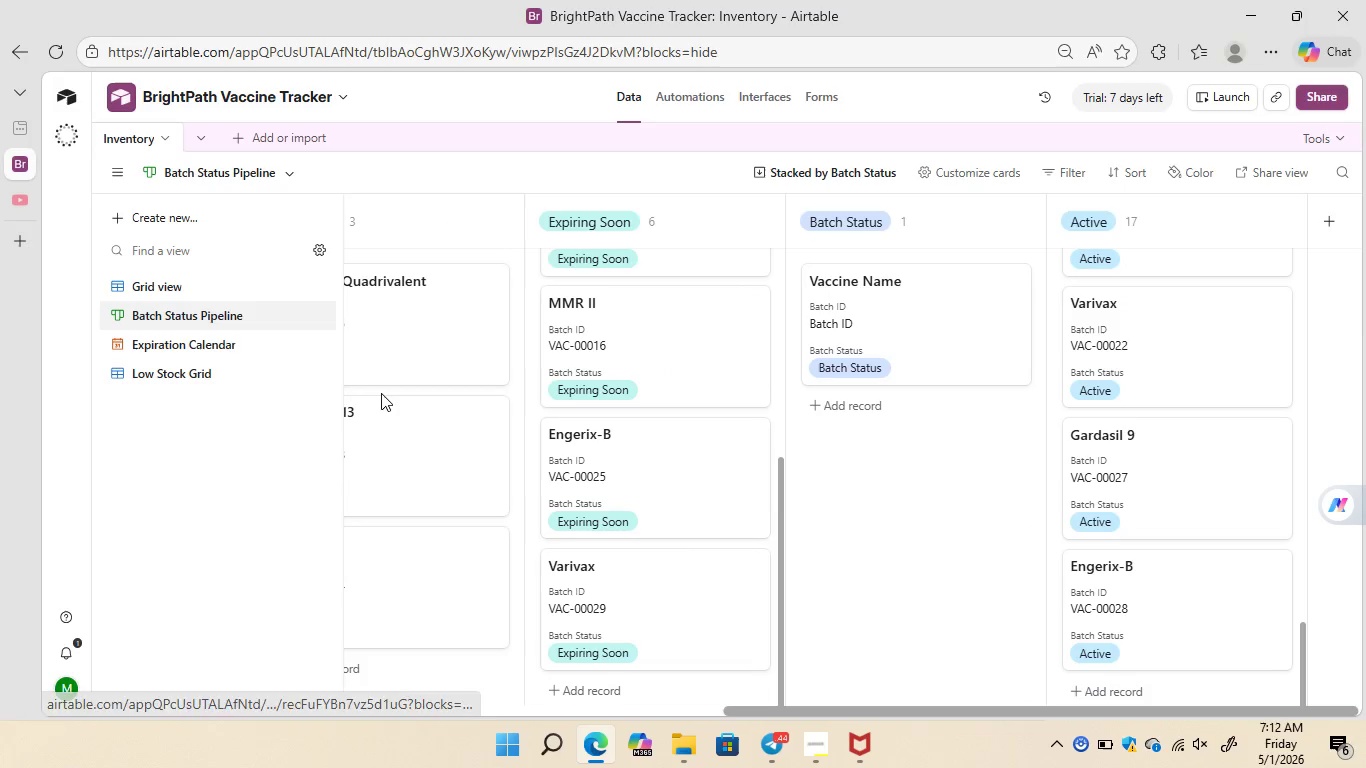 
wait(5.25)
 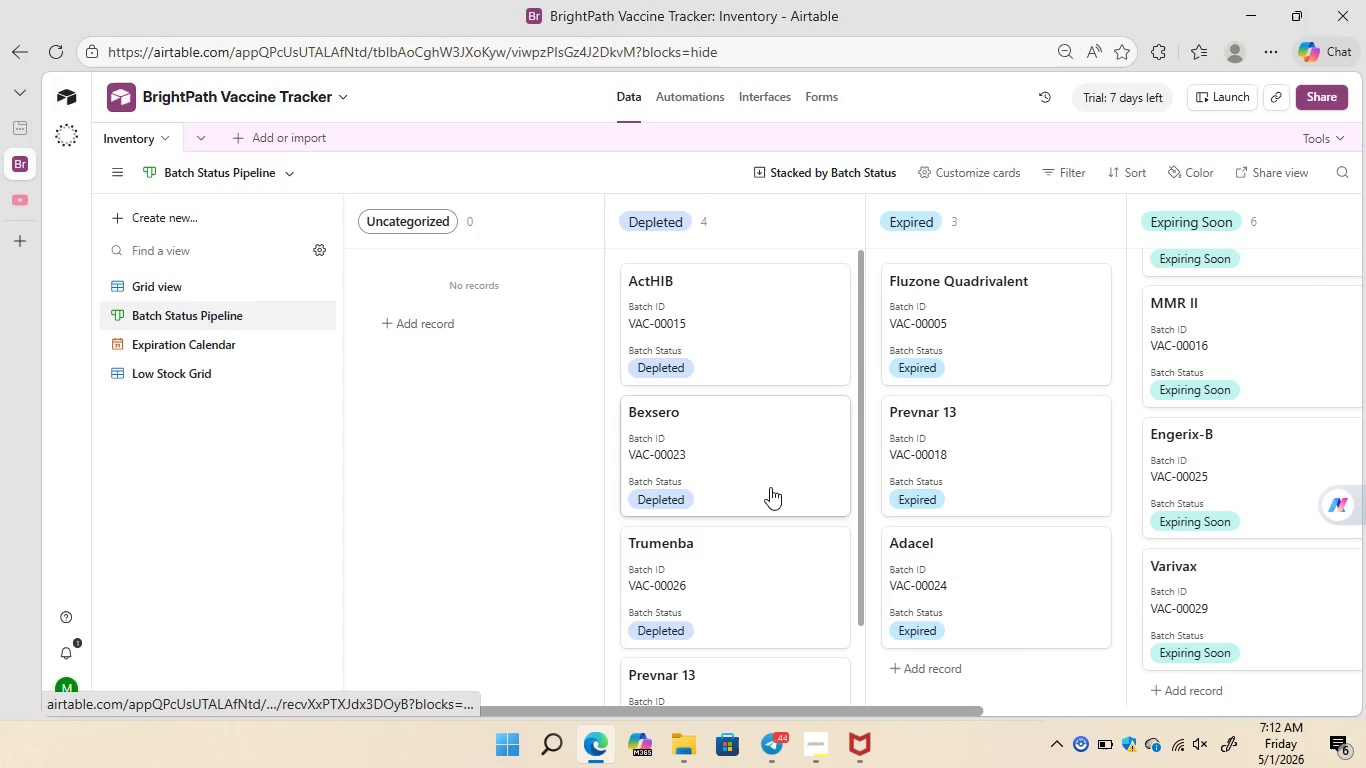 
left_click([197, 344])
 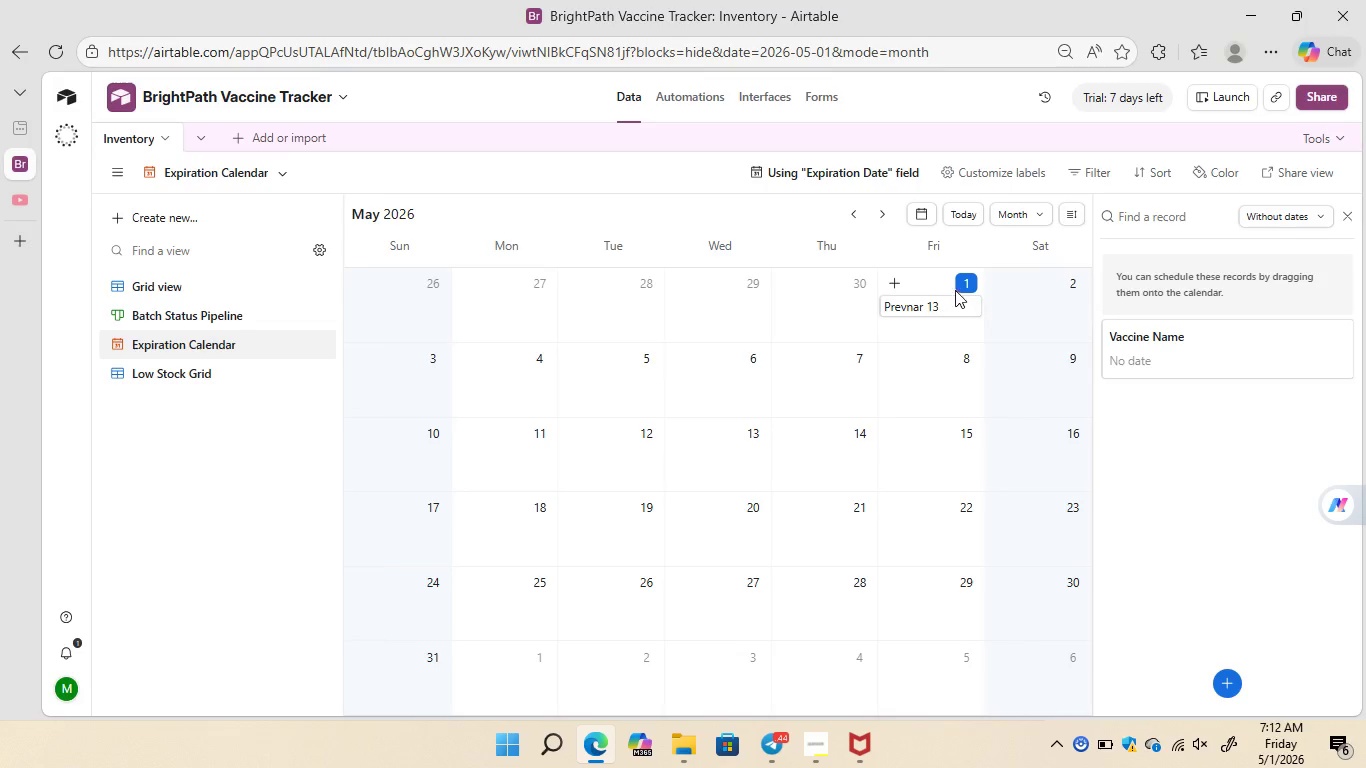 
wait(8.8)
 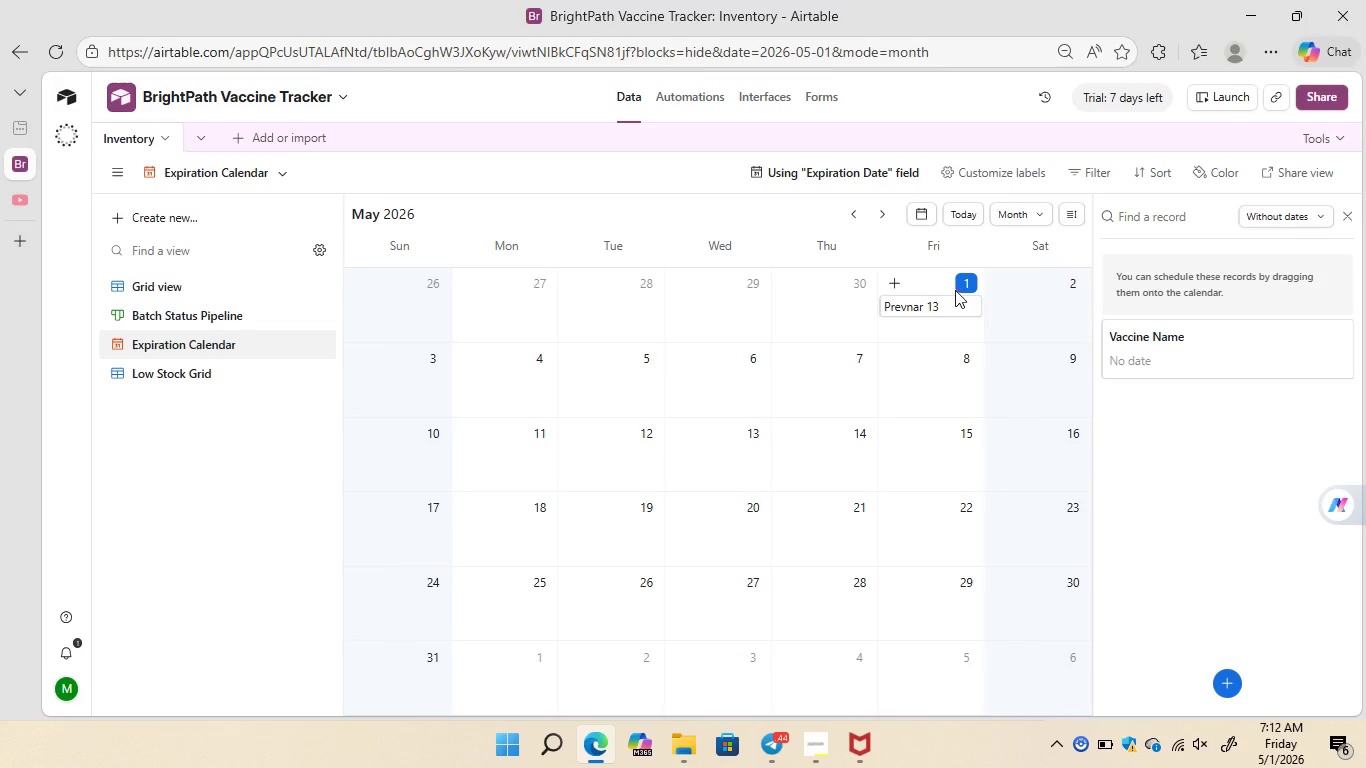 
left_click([162, 374])
 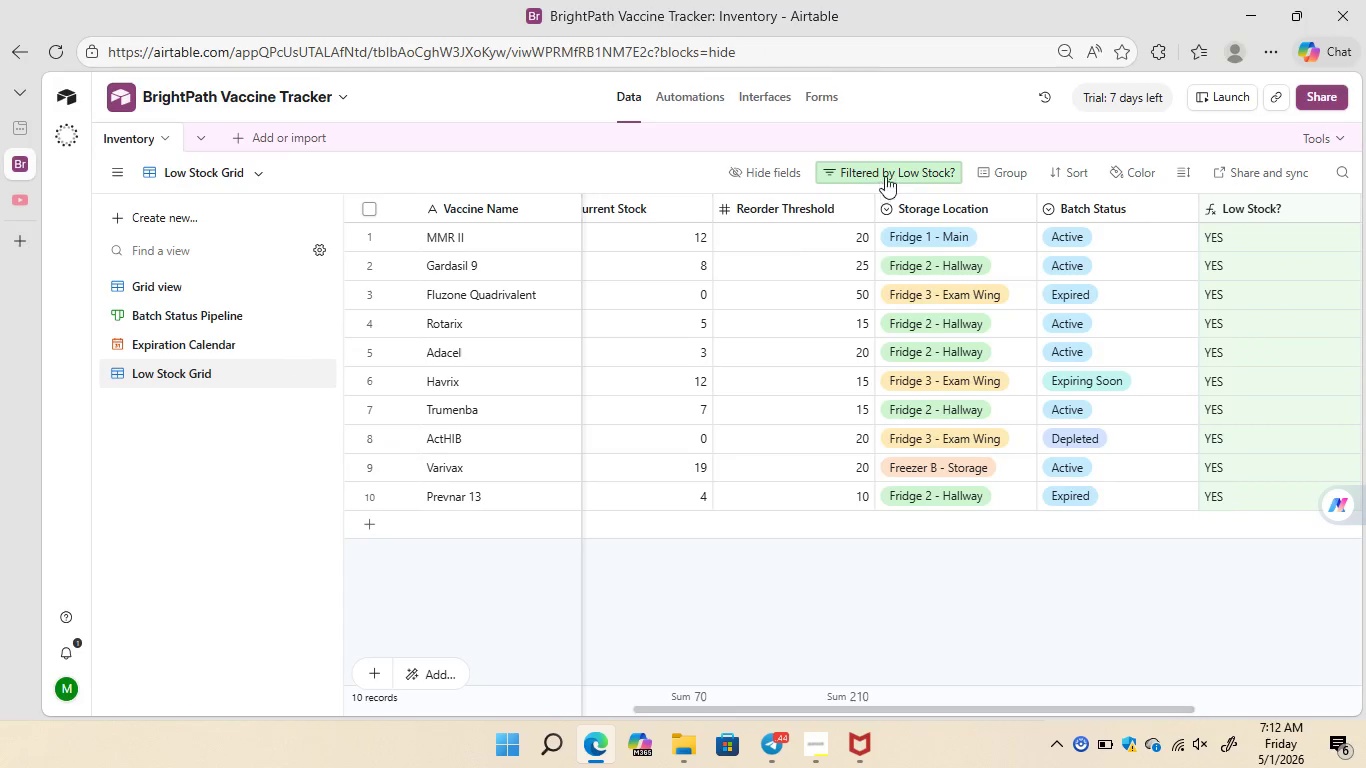 
left_click([894, 173])
 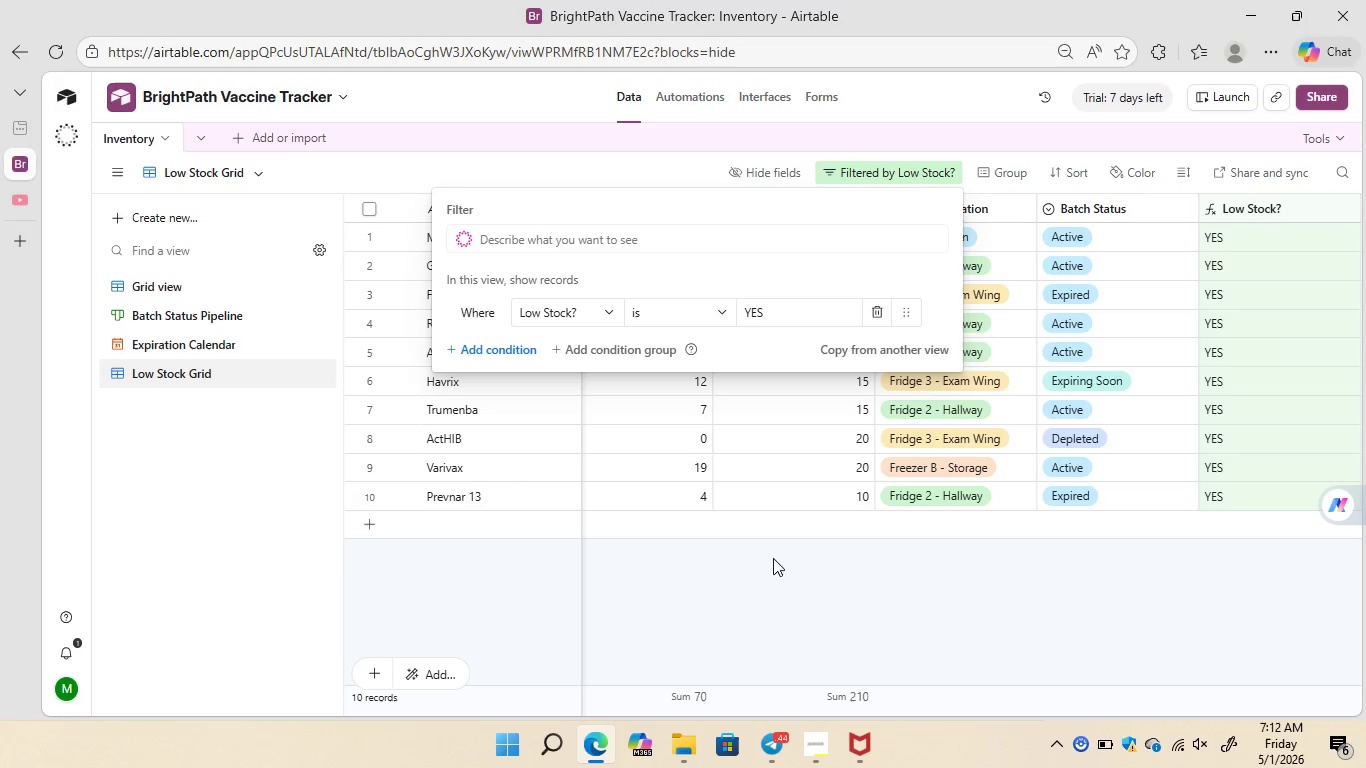 
left_click([754, 601])
 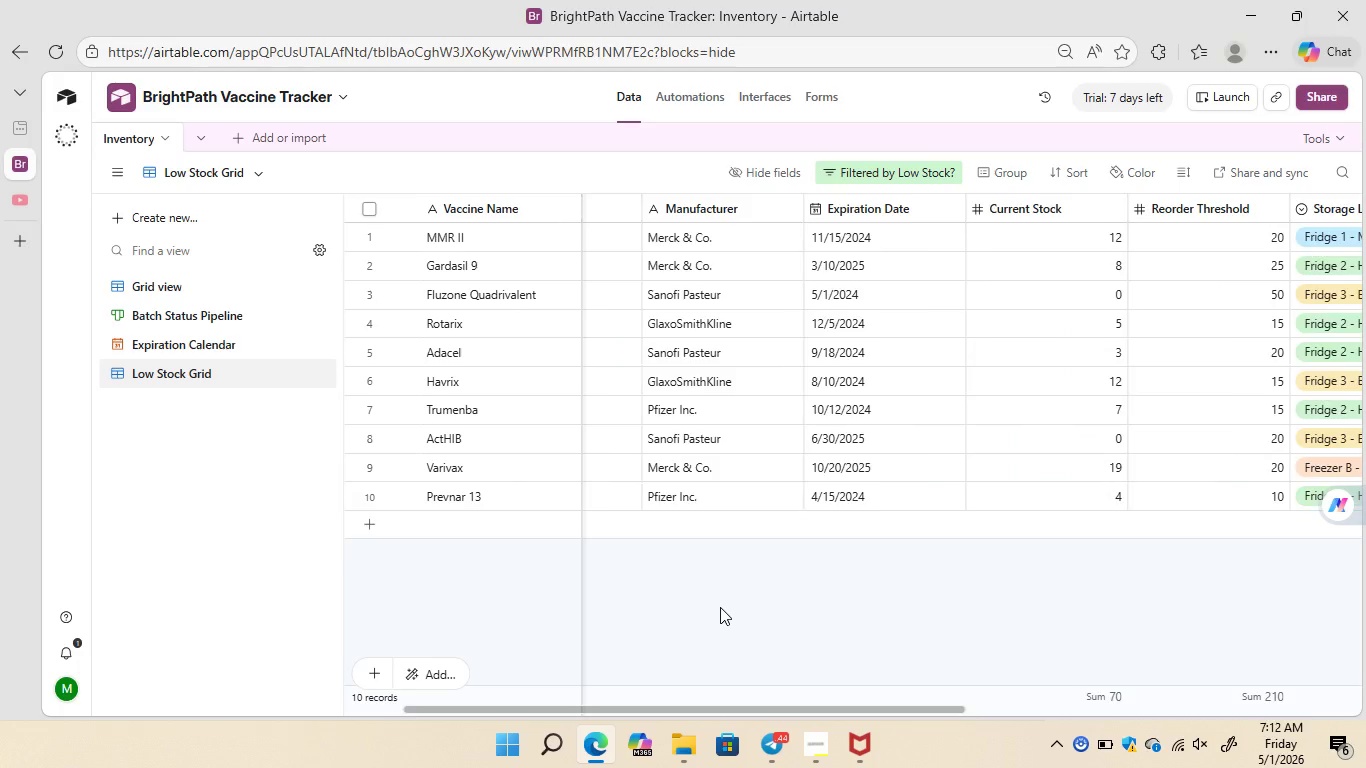 
wait(14.81)
 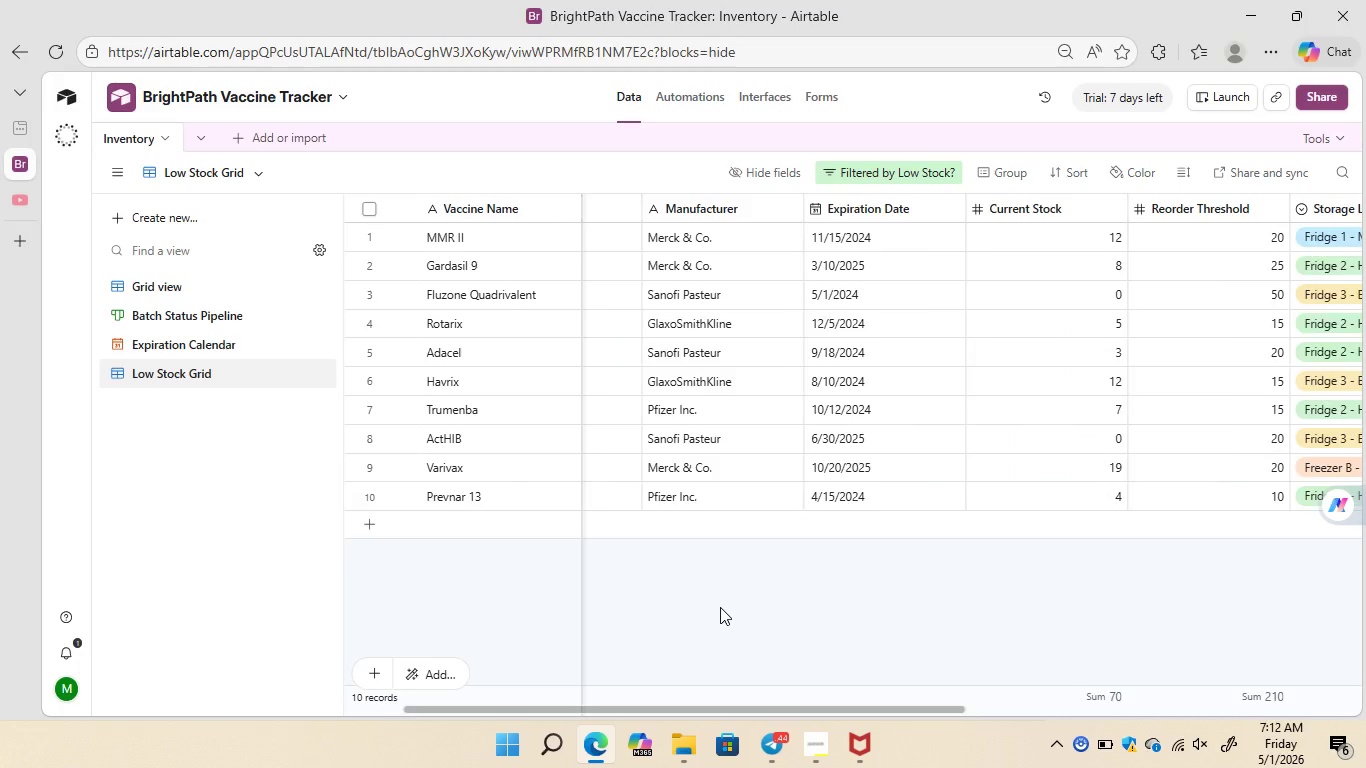 
left_click([794, 678])